 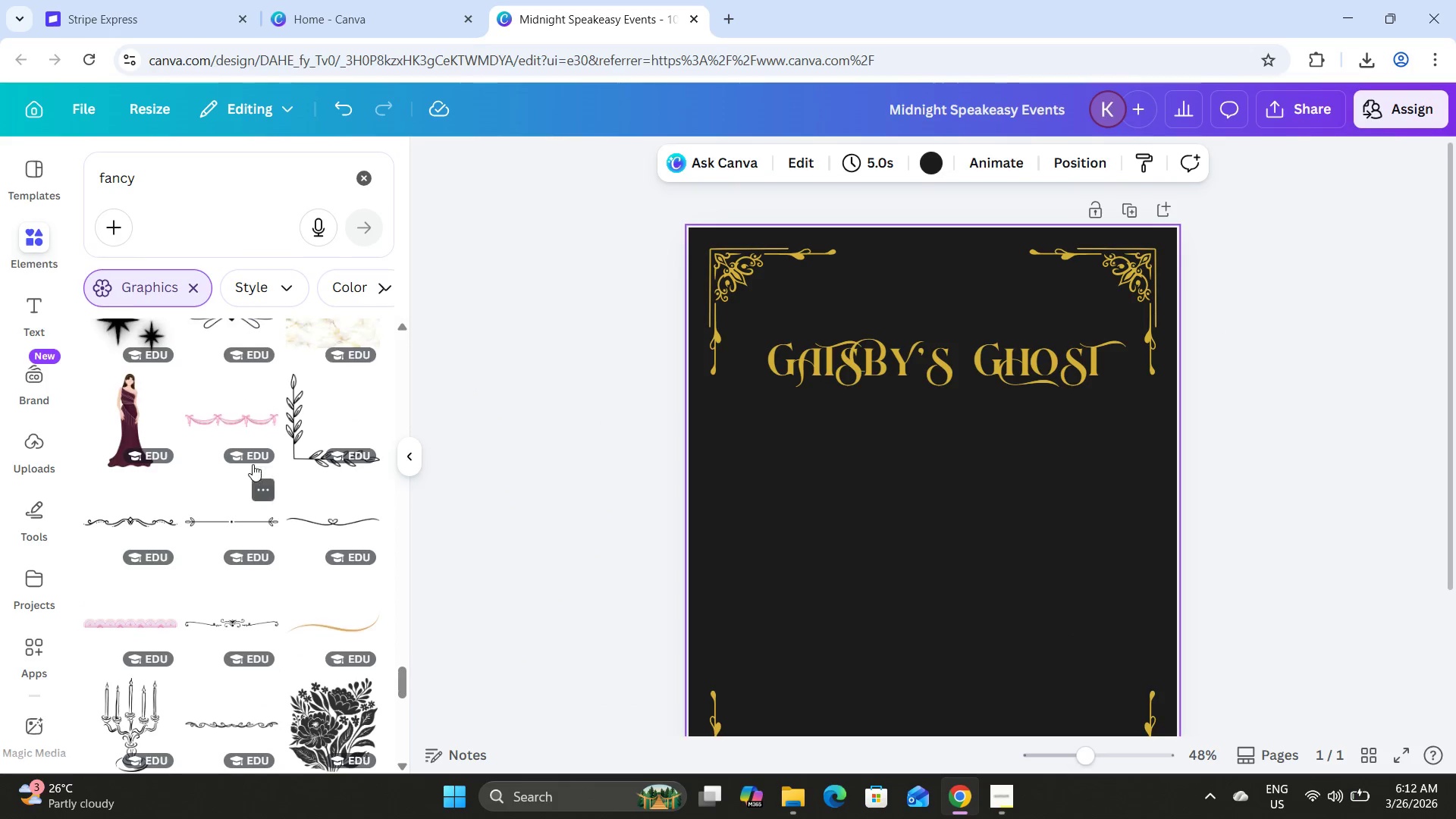 
scroll: coordinate [252, 464], scroll_direction: up, amount: 4.0
 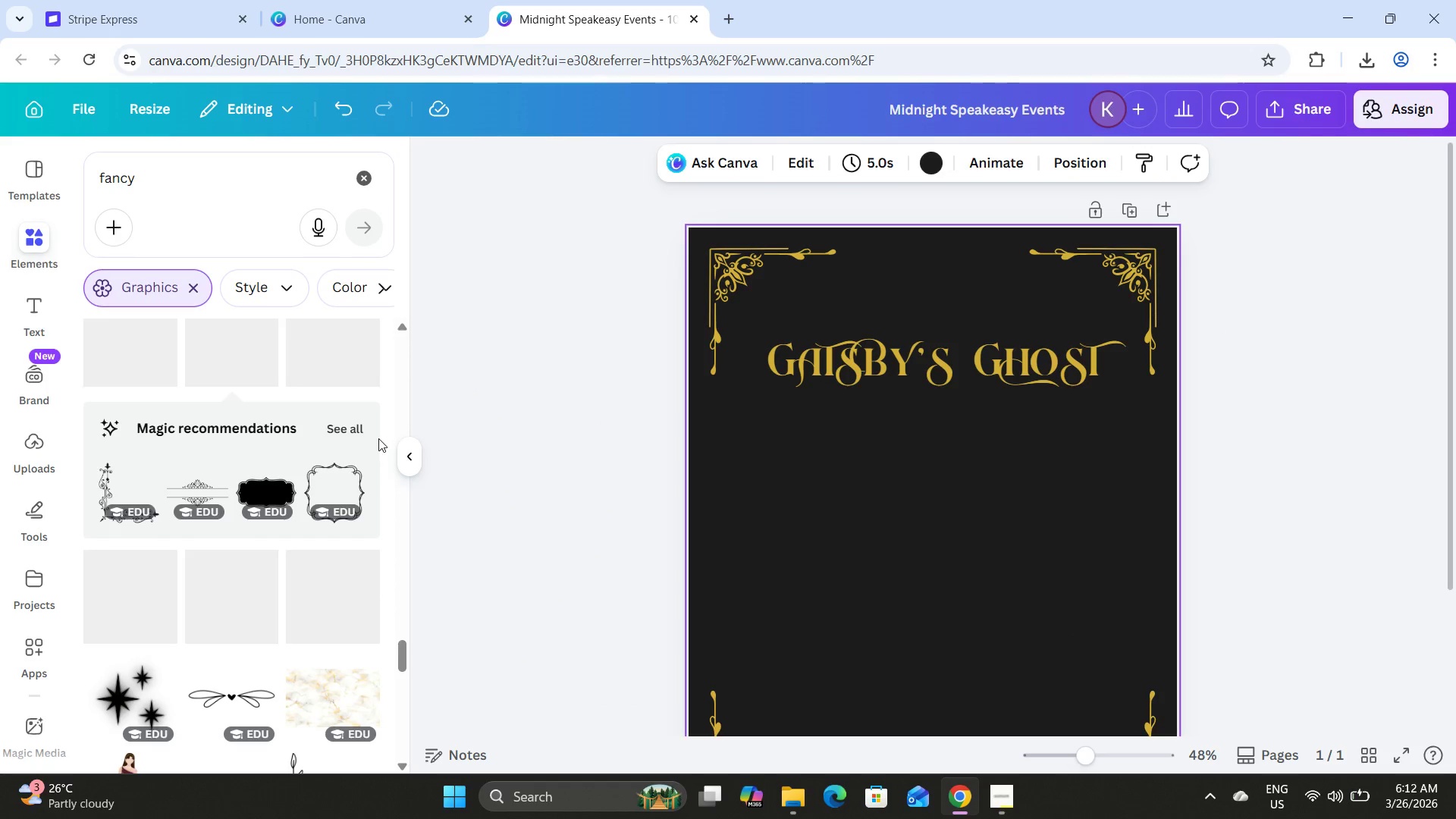 
left_click([349, 428])
 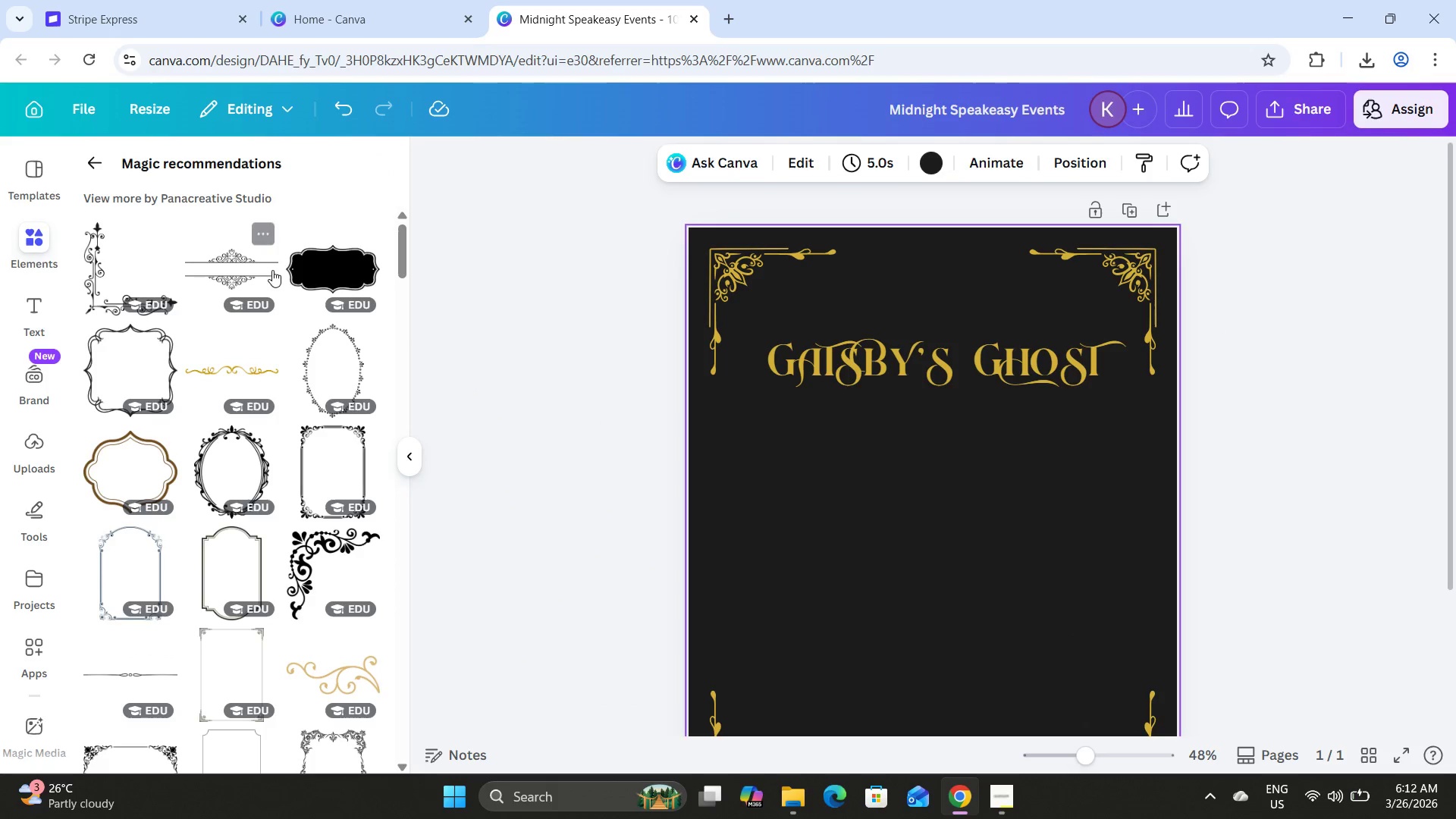 
left_click([322, 276])
 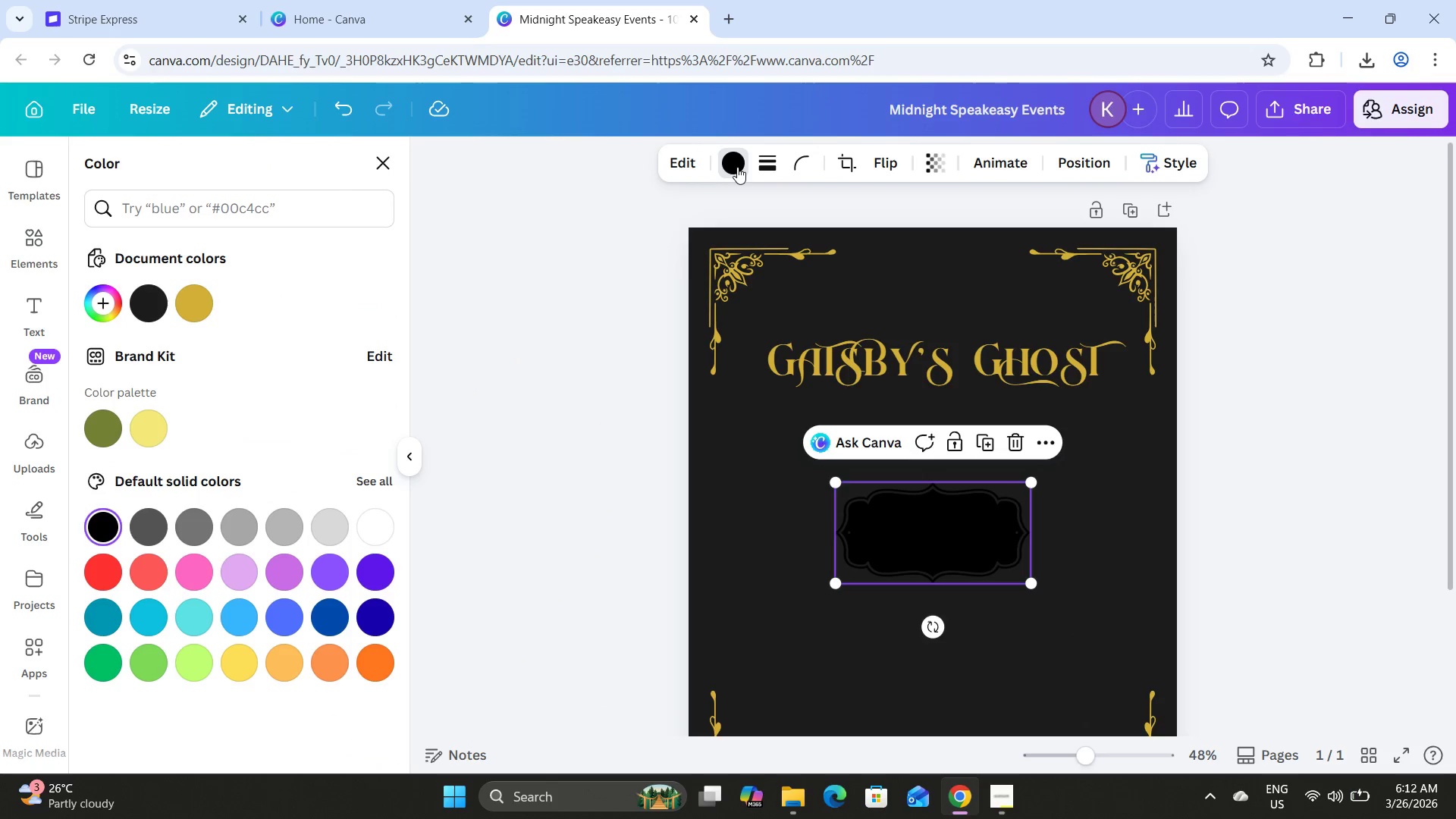 
left_click([208, 295])
 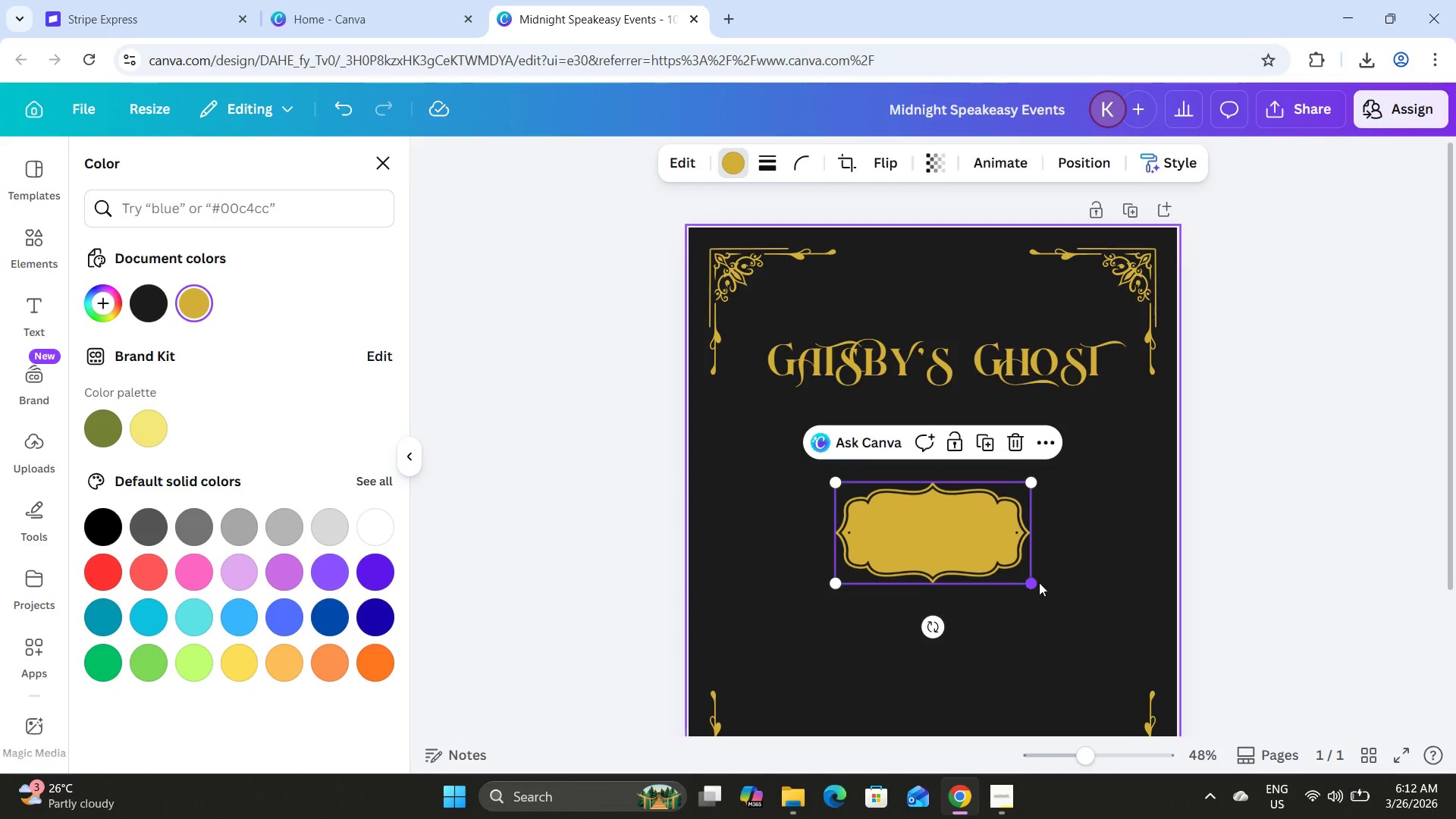 
left_click_drag(start_coordinate=[1034, 582], to_coordinate=[1023, 529])
 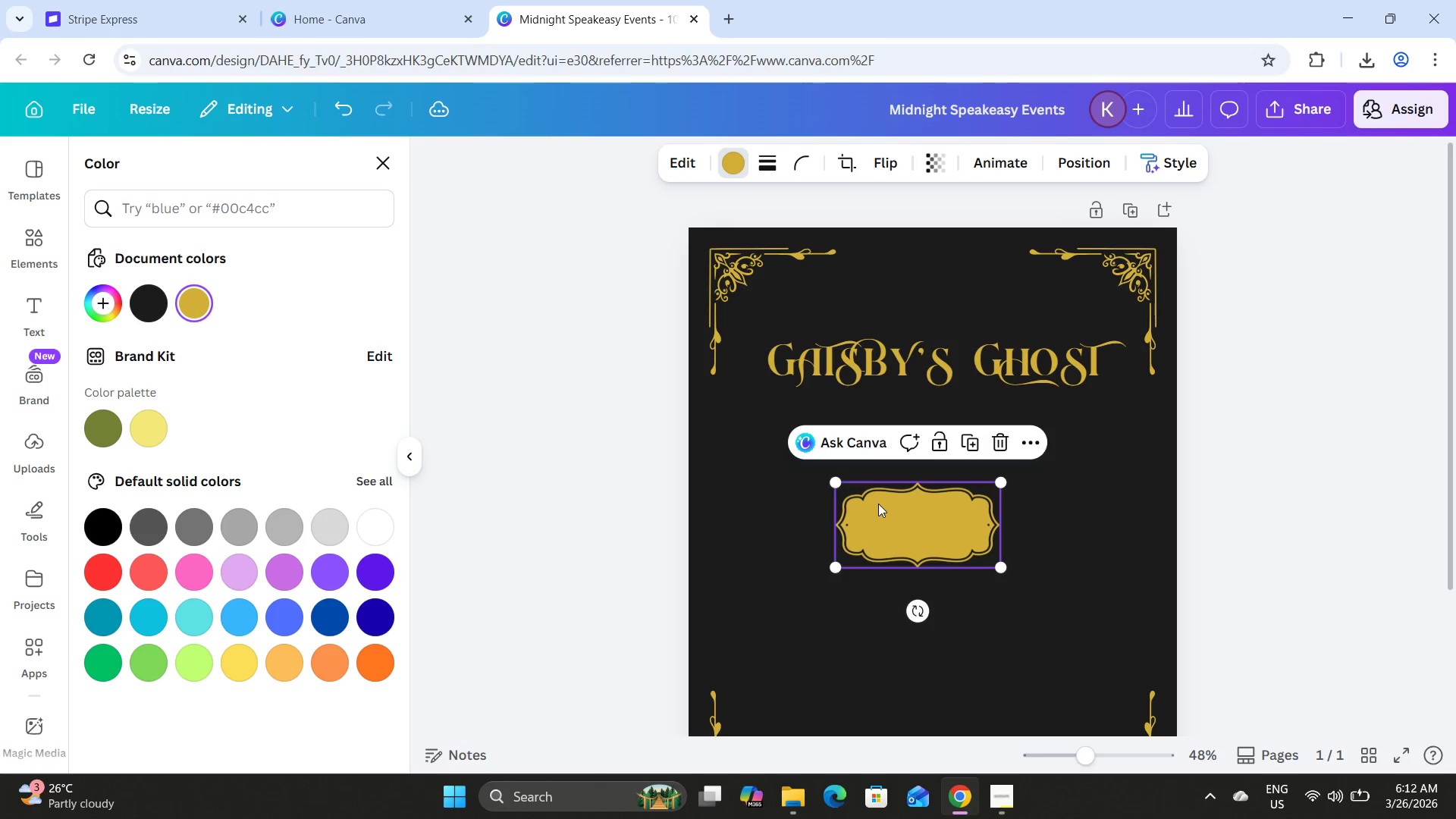 
left_click_drag(start_coordinate=[878, 504], to_coordinate=[895, 268])
 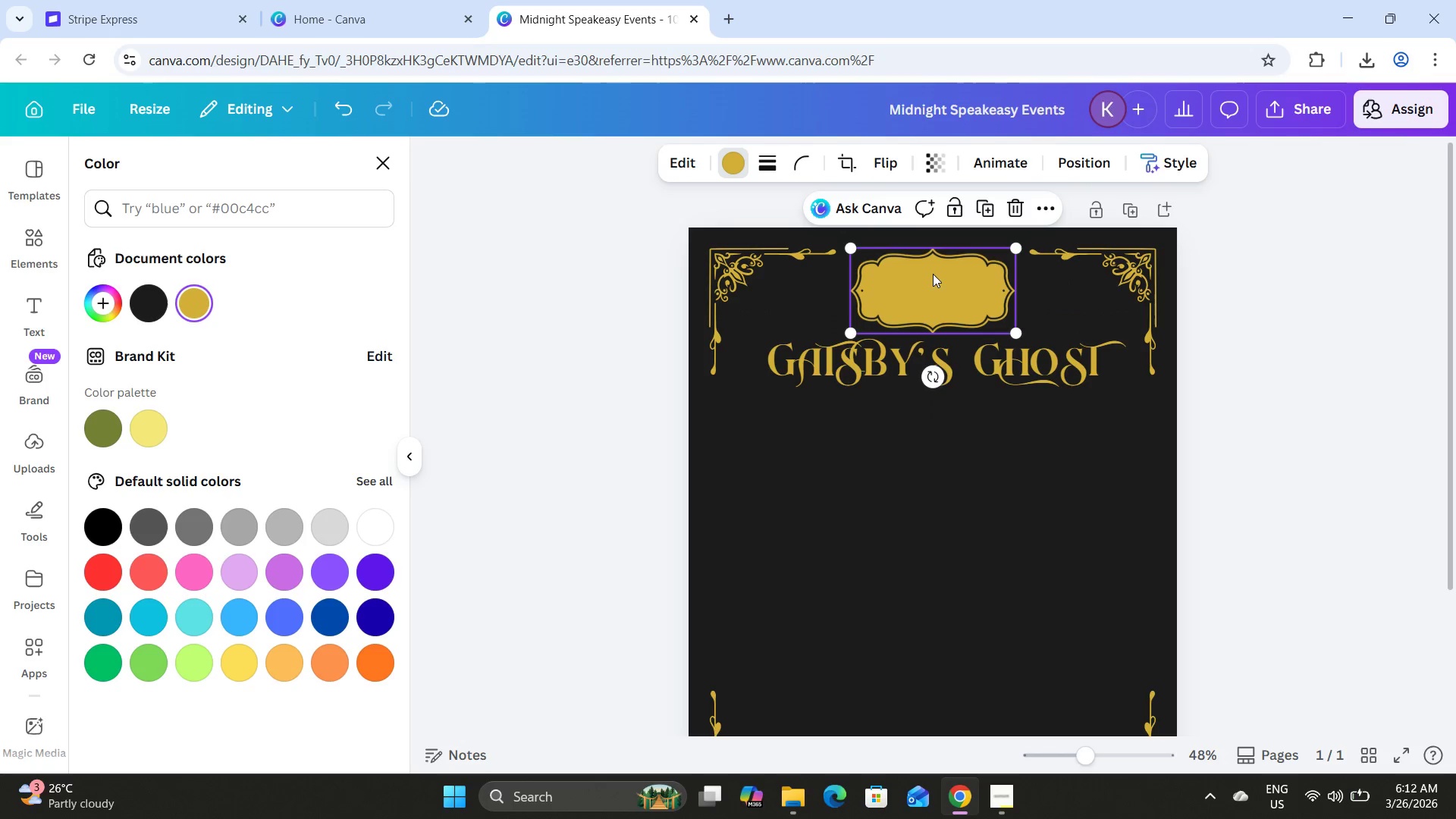 
left_click([1008, 475])
 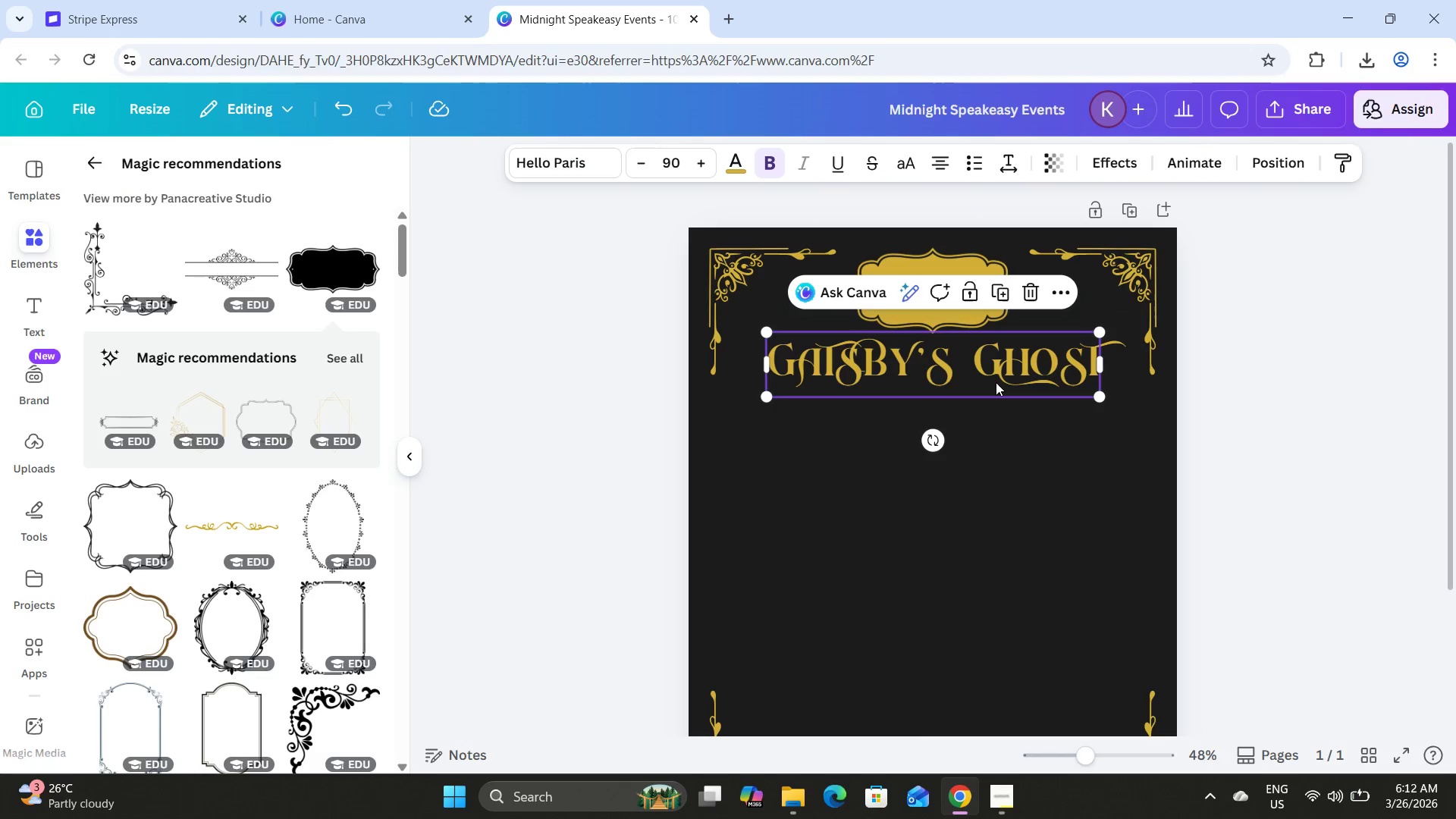 
left_click_drag(start_coordinate=[996, 382], to_coordinate=[996, 408])
 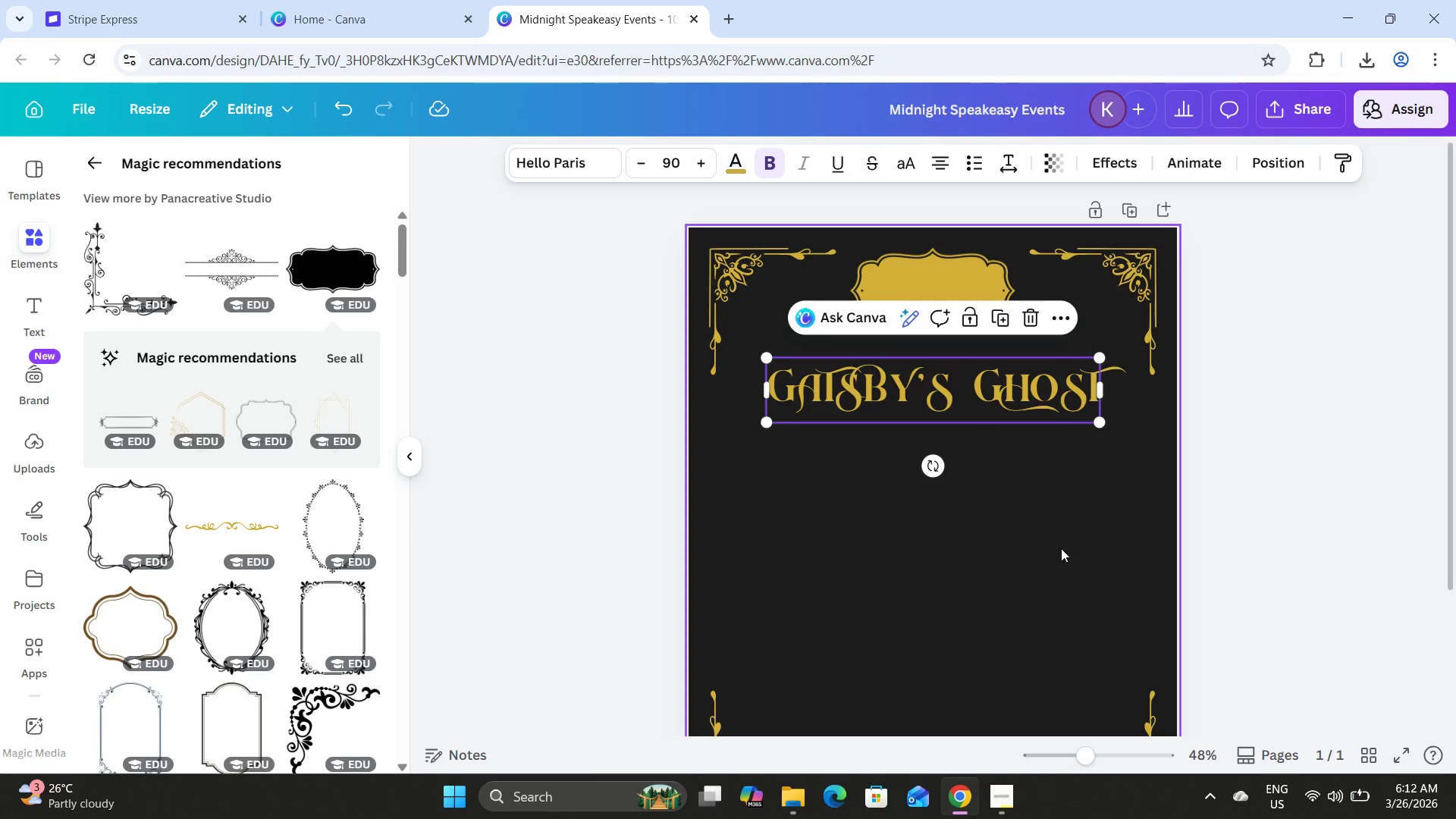 
left_click([1061, 548])
 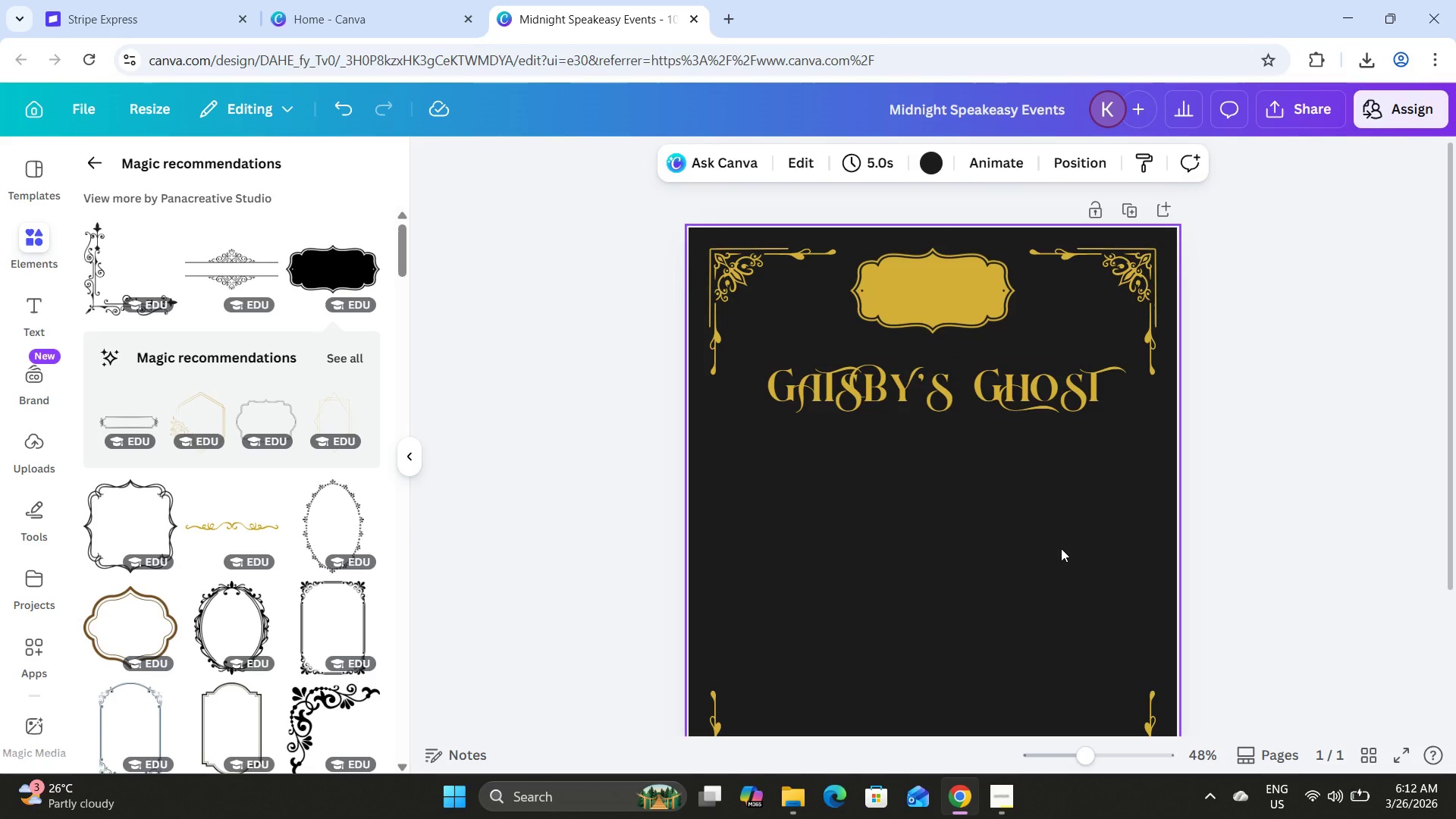 
scroll: coordinate [1061, 548], scroll_direction: up, amount: 4.0
 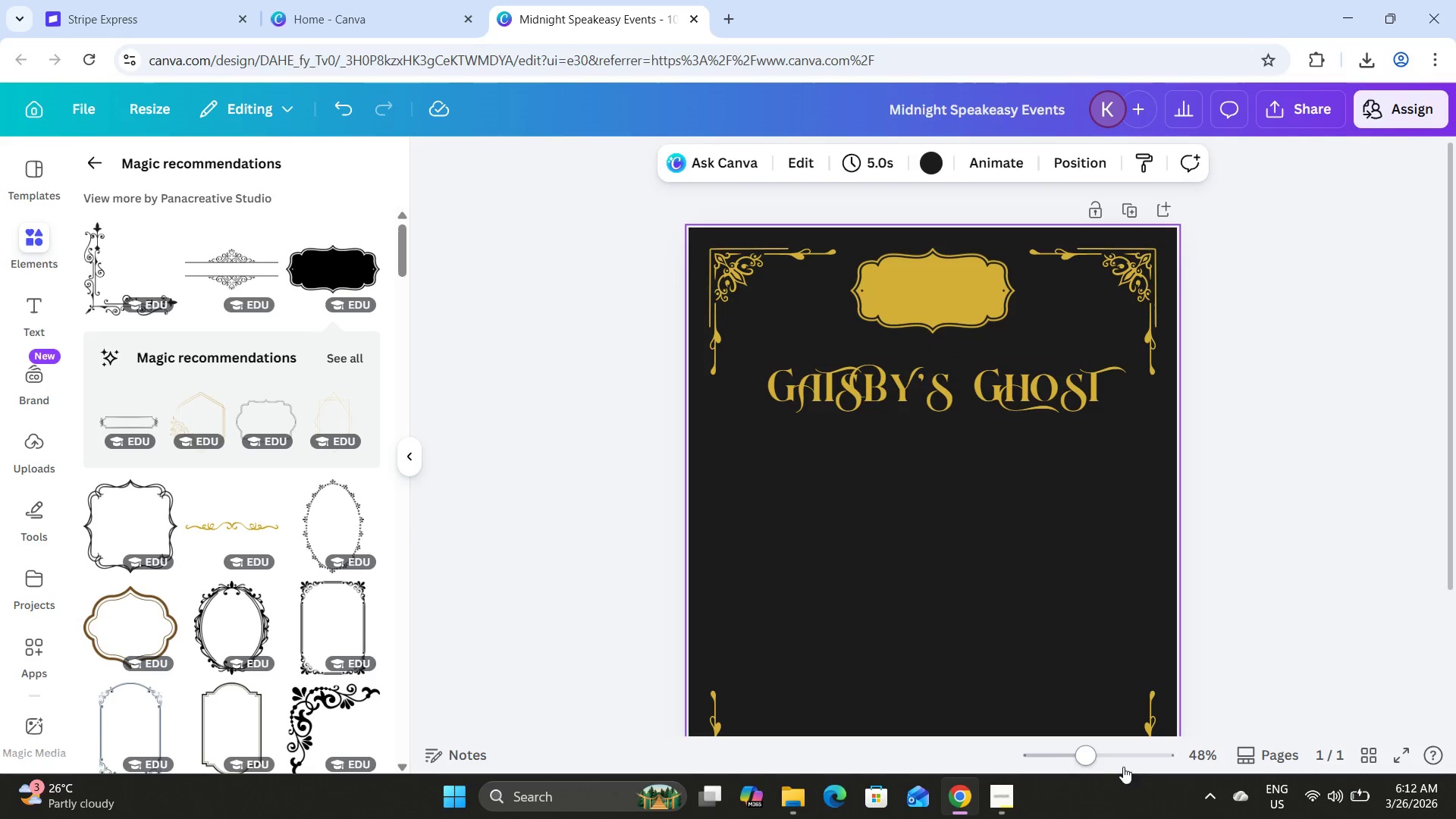 
left_click_drag(start_coordinate=[1094, 752], to_coordinate=[1084, 736])
 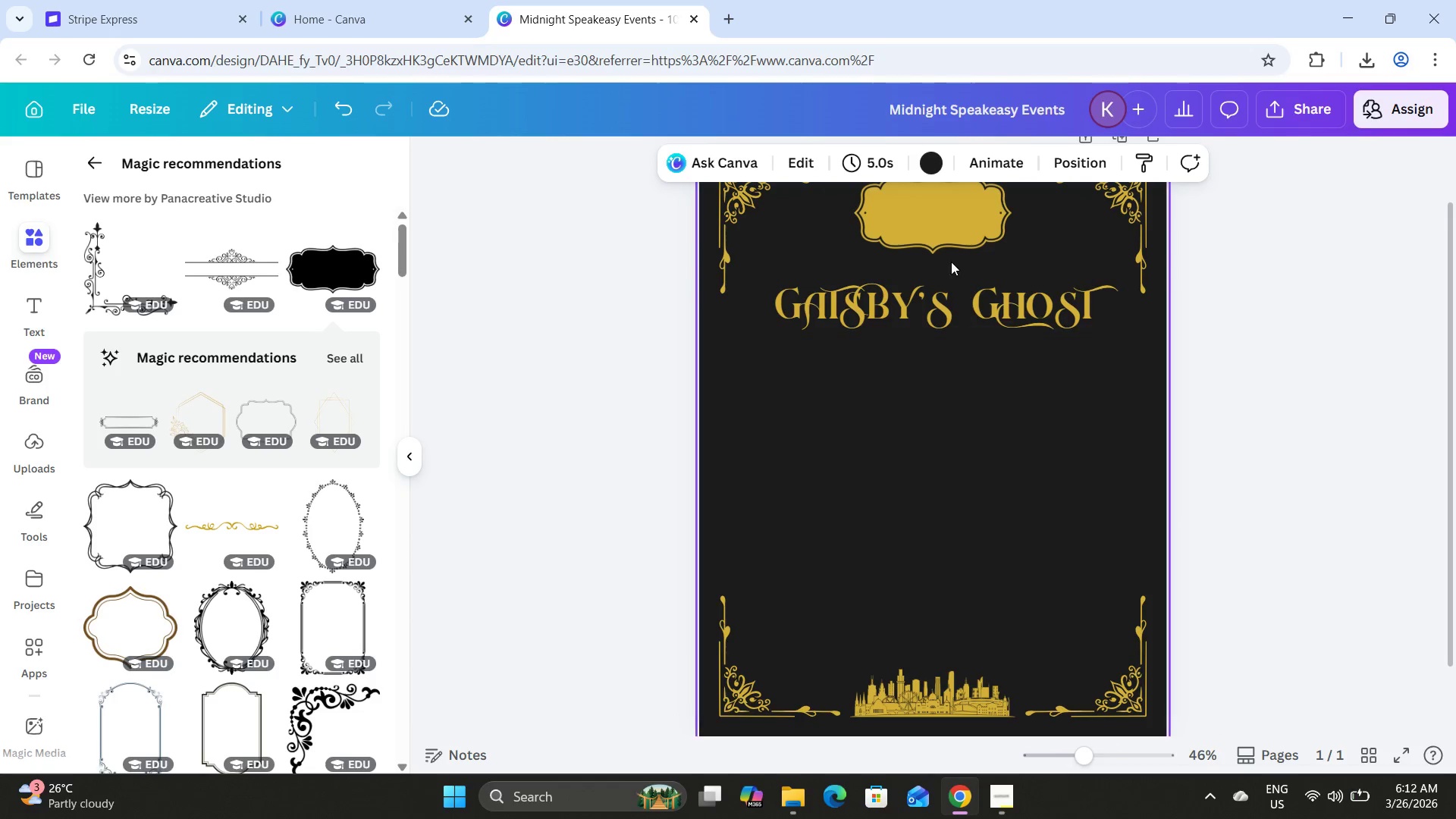 
left_click([947, 240])
 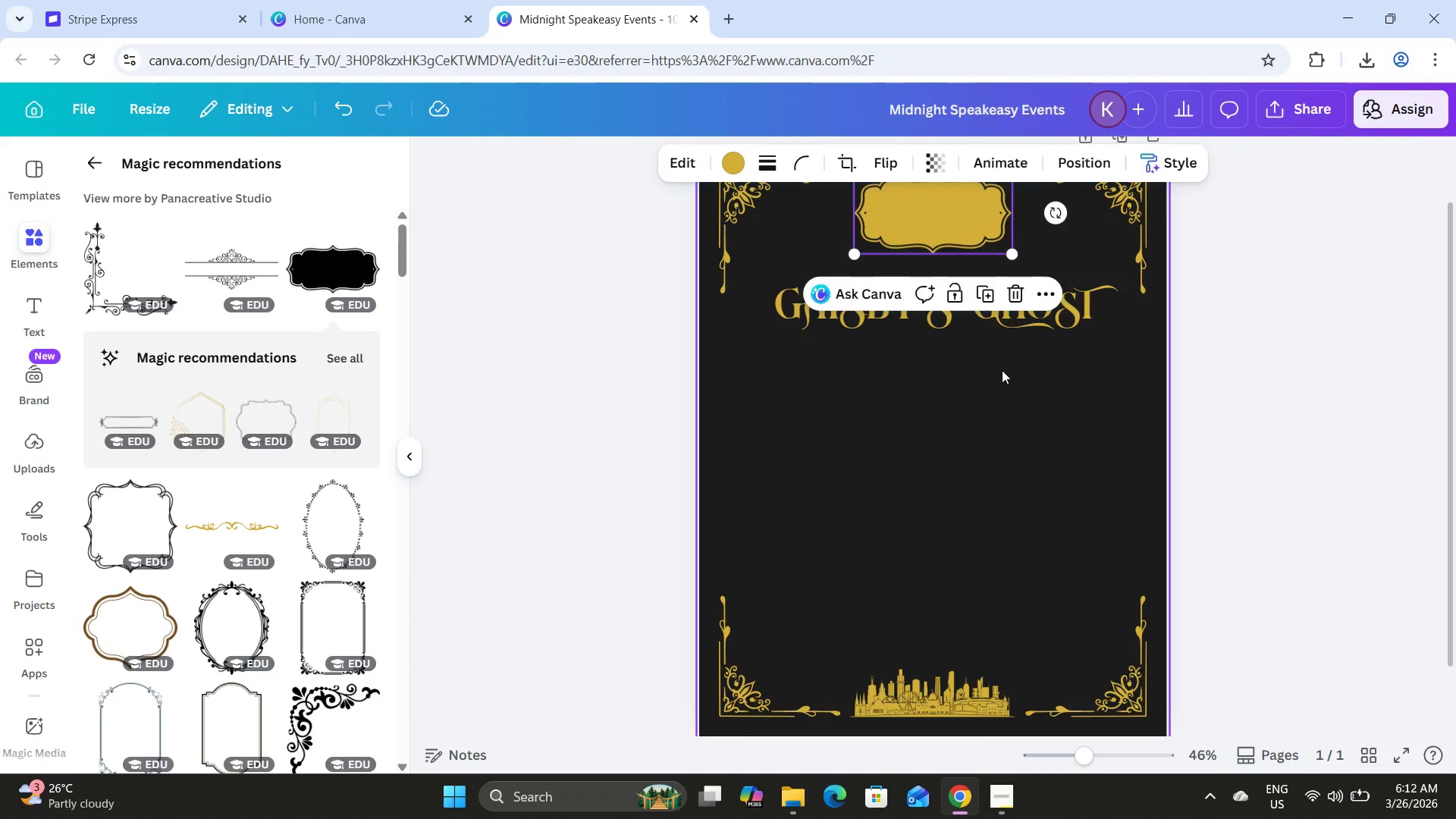 
scroll: coordinate [1002, 370], scroll_direction: up, amount: 3.0
 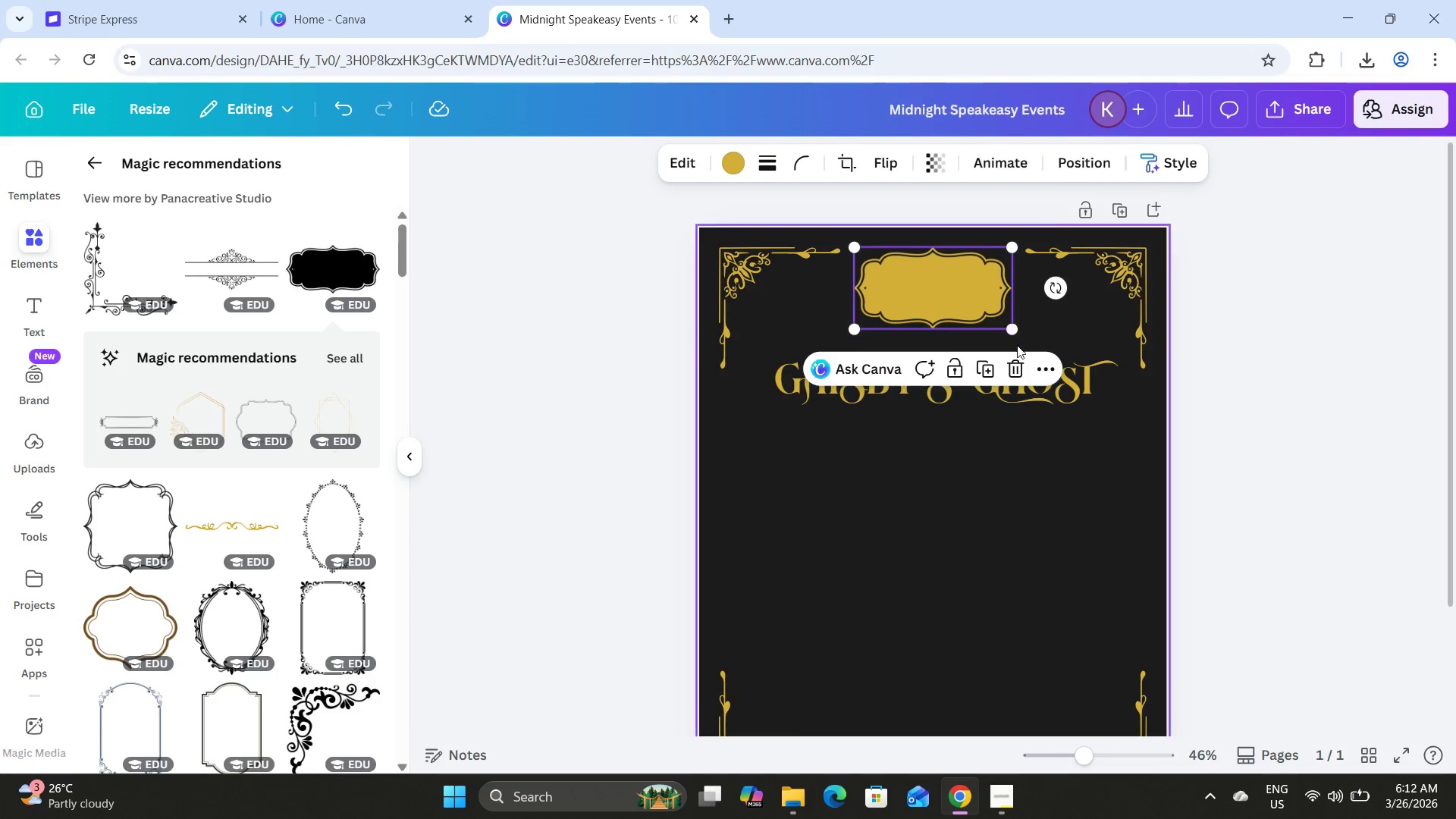 
left_click([1020, 369])
 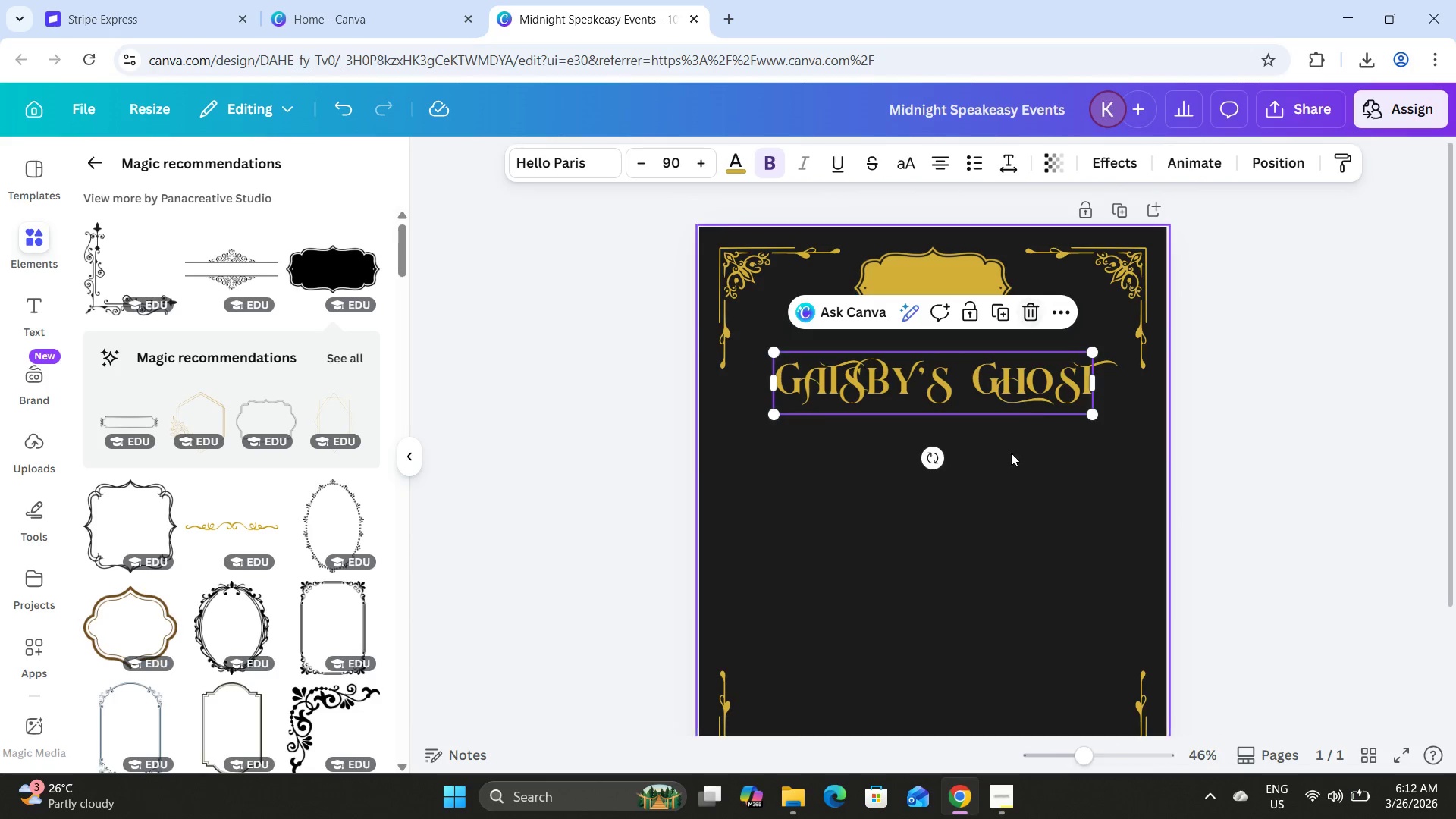 
left_click([1006, 466])
 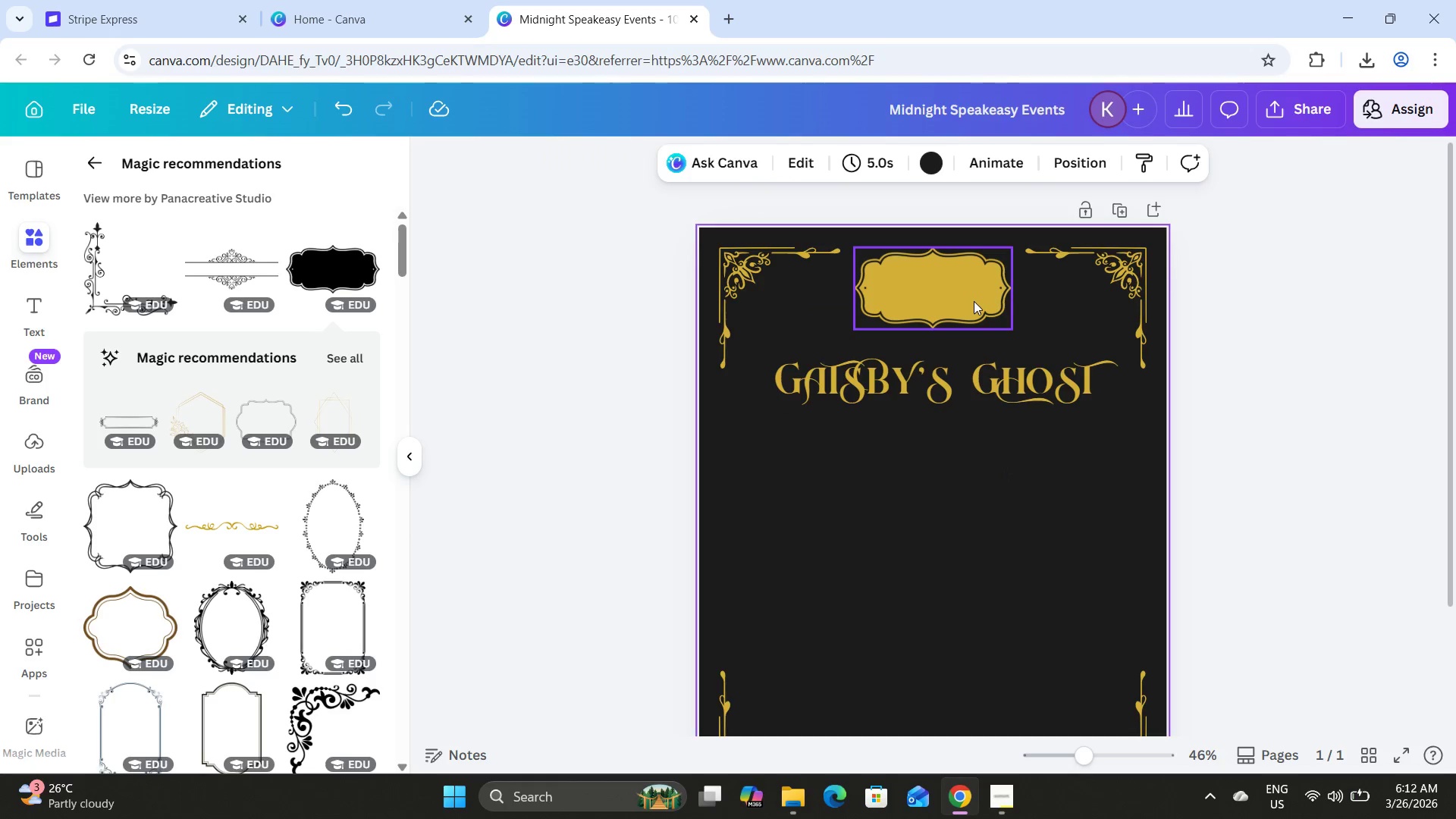 
key(Control+Z)
 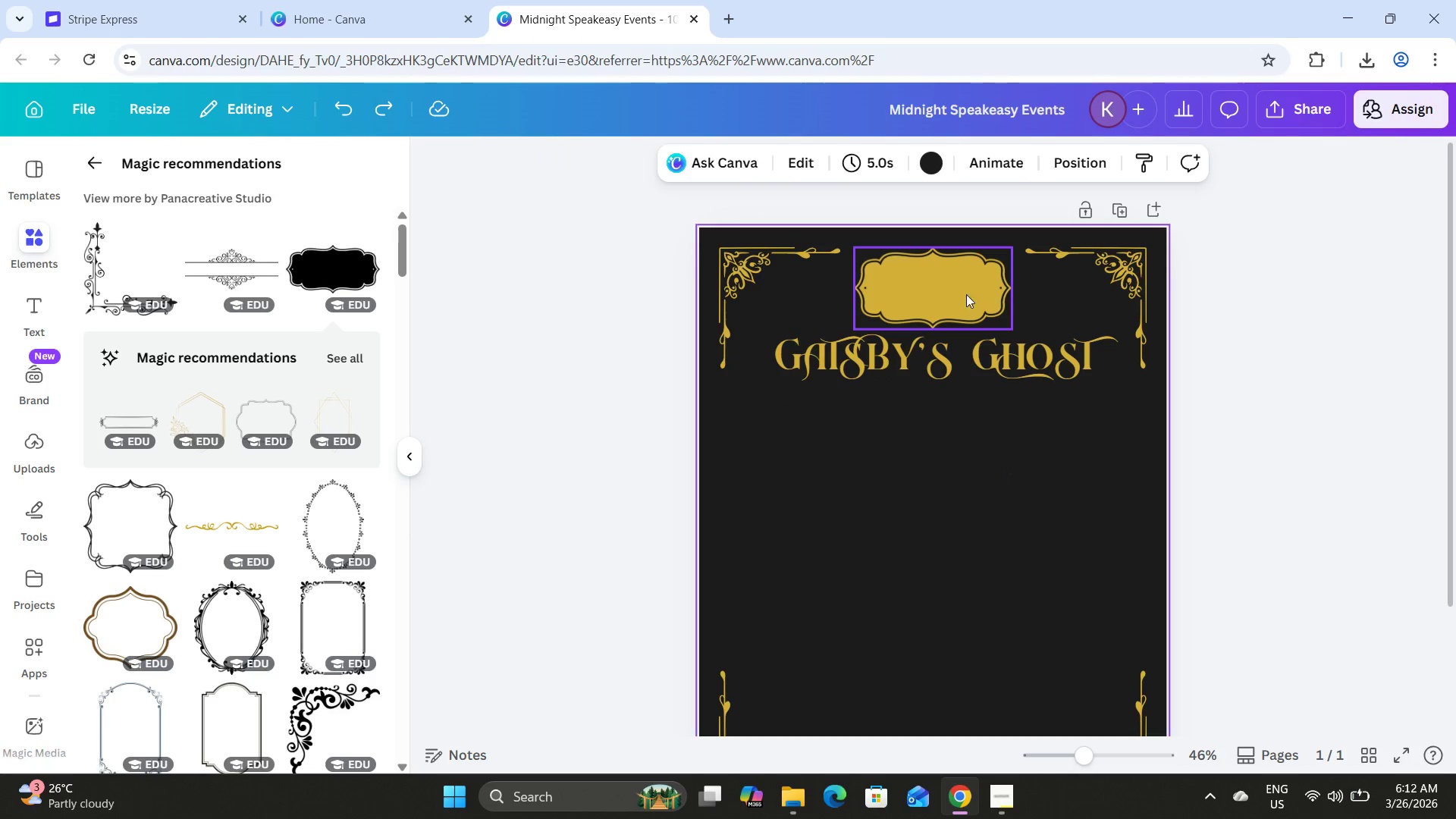 
left_click([956, 270])
 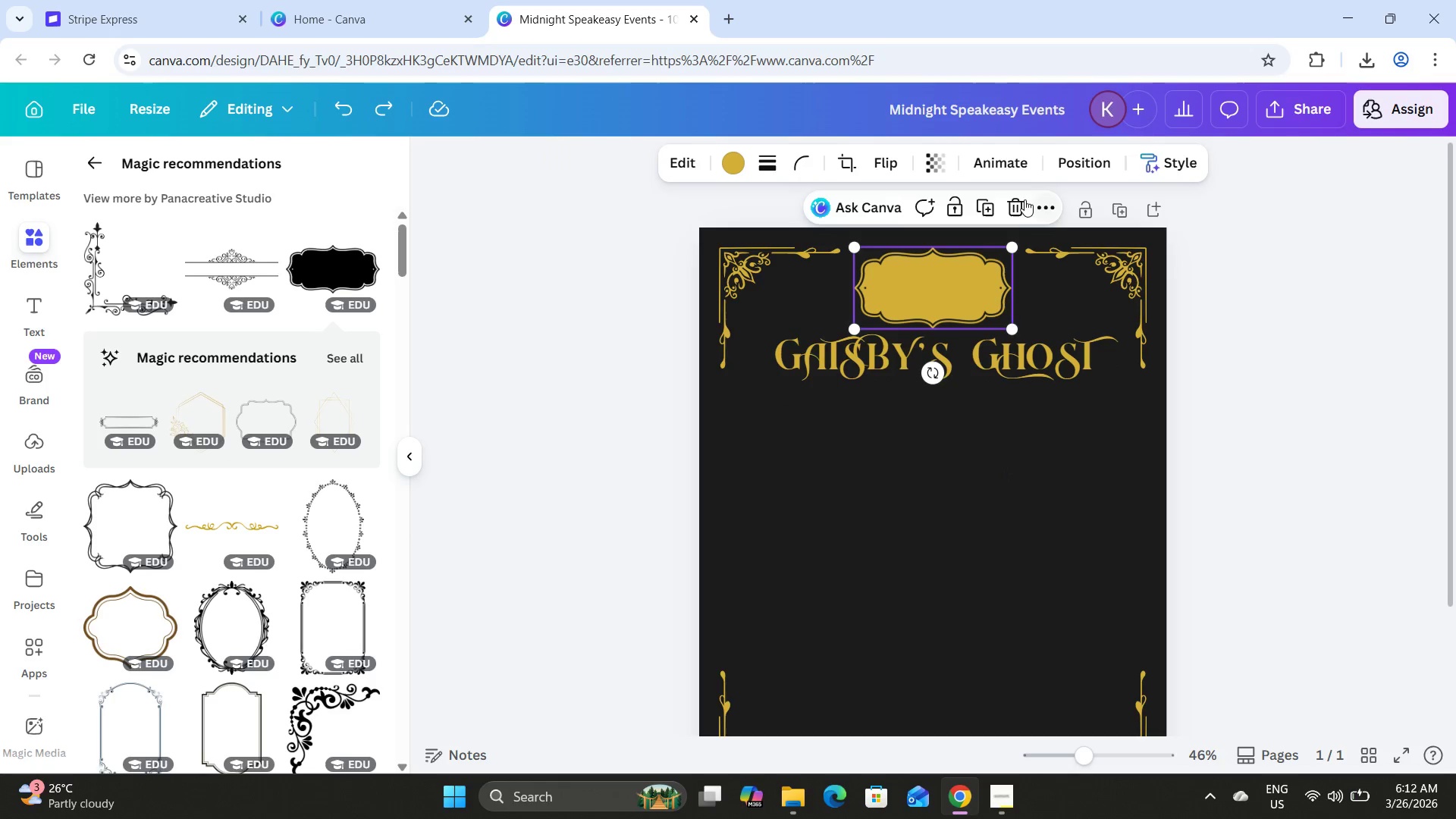 
left_click([1020, 196])
 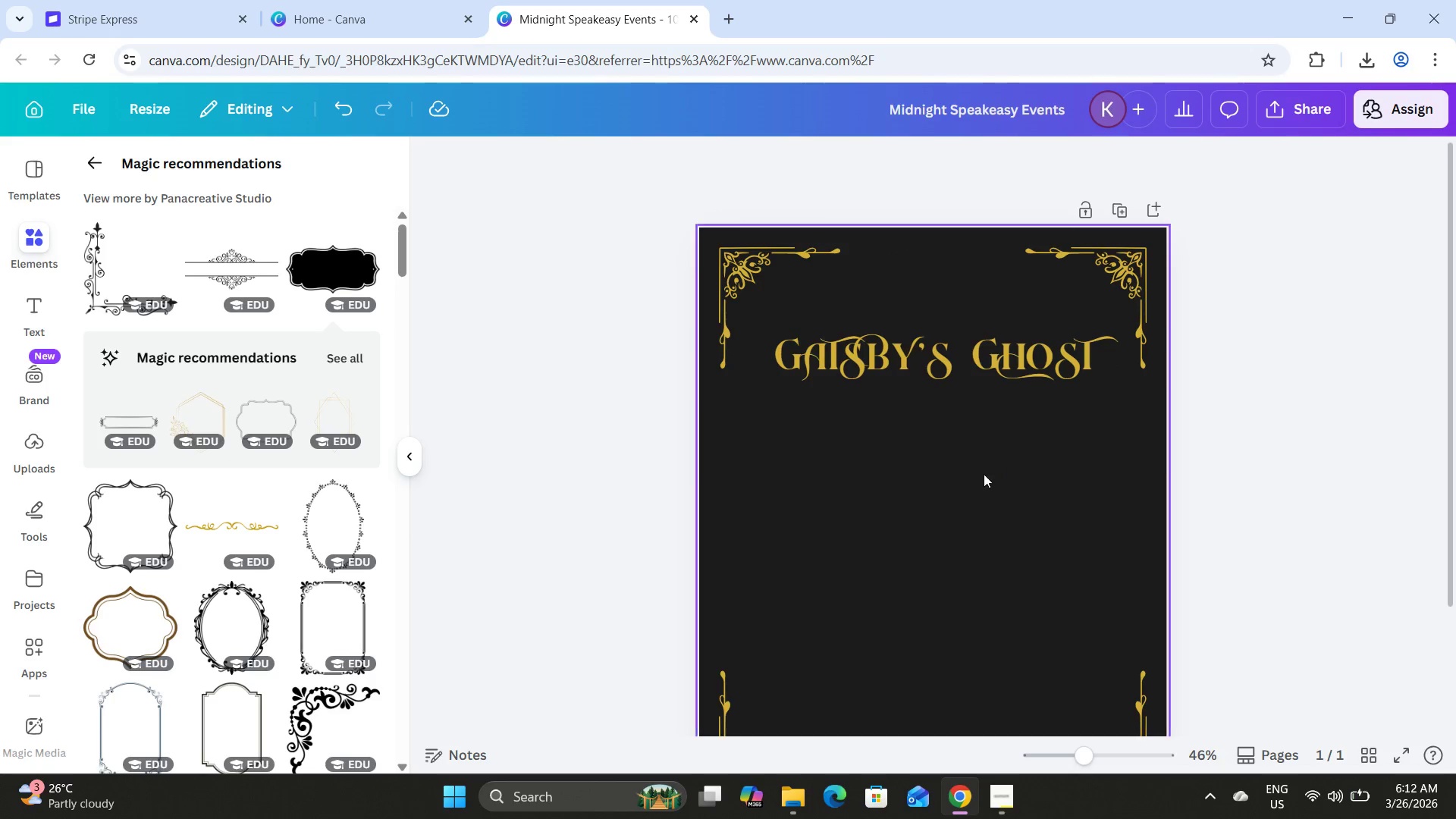 
left_click([985, 485])
 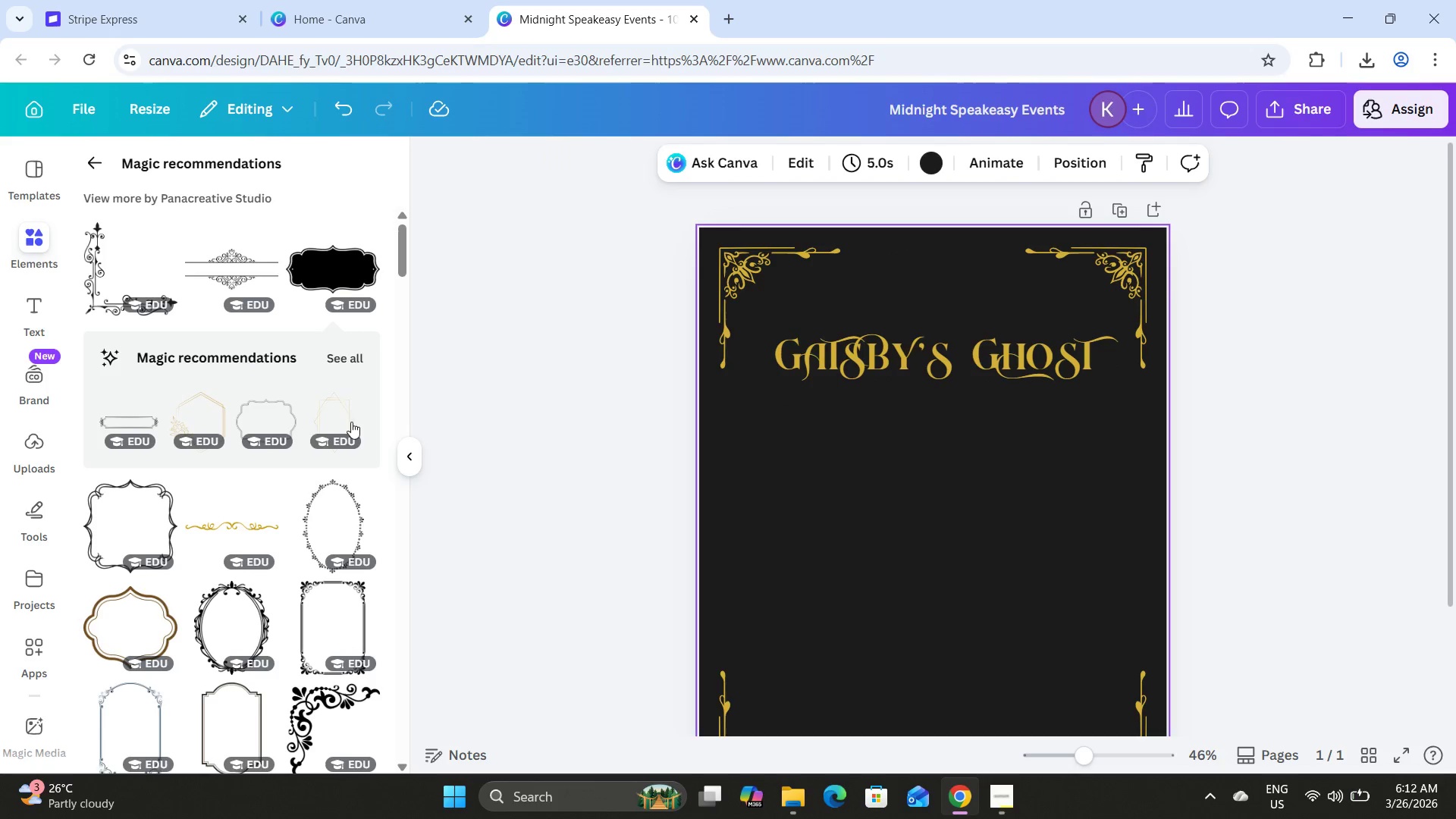 
scroll: coordinate [817, 477], scroll_direction: down, amount: 18.0
 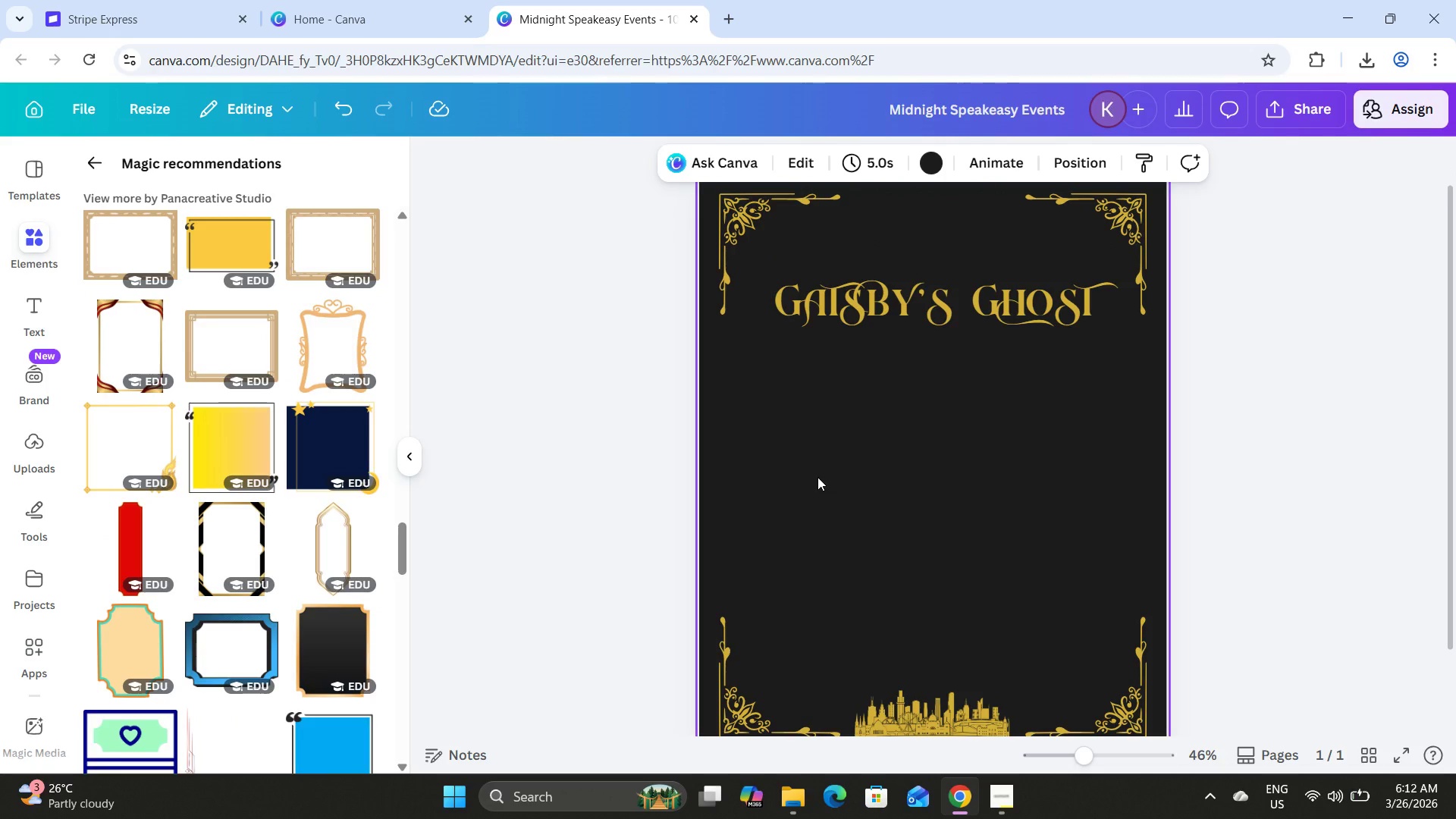 
wait(9.15)
 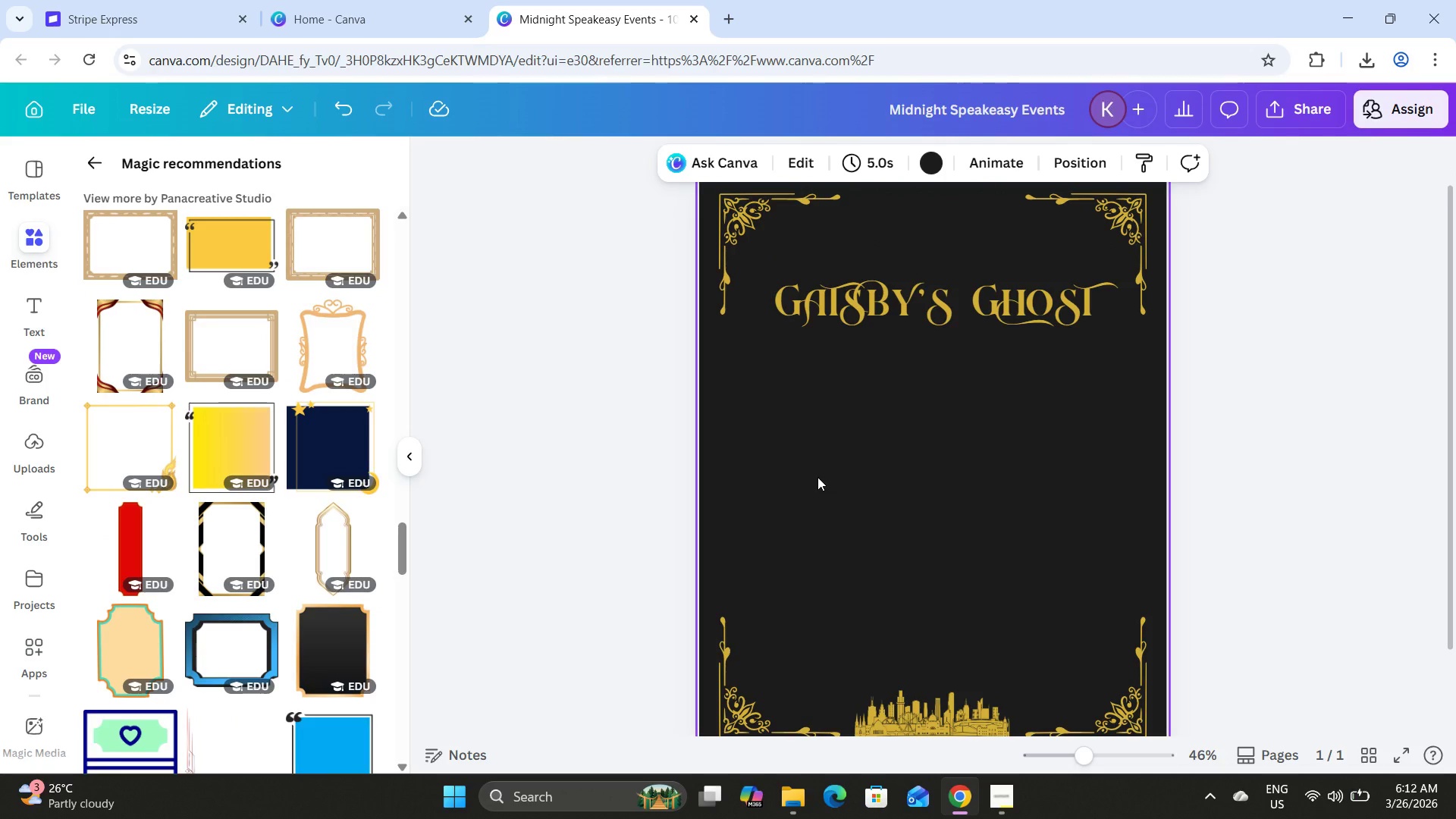 
left_click([967, 295])
 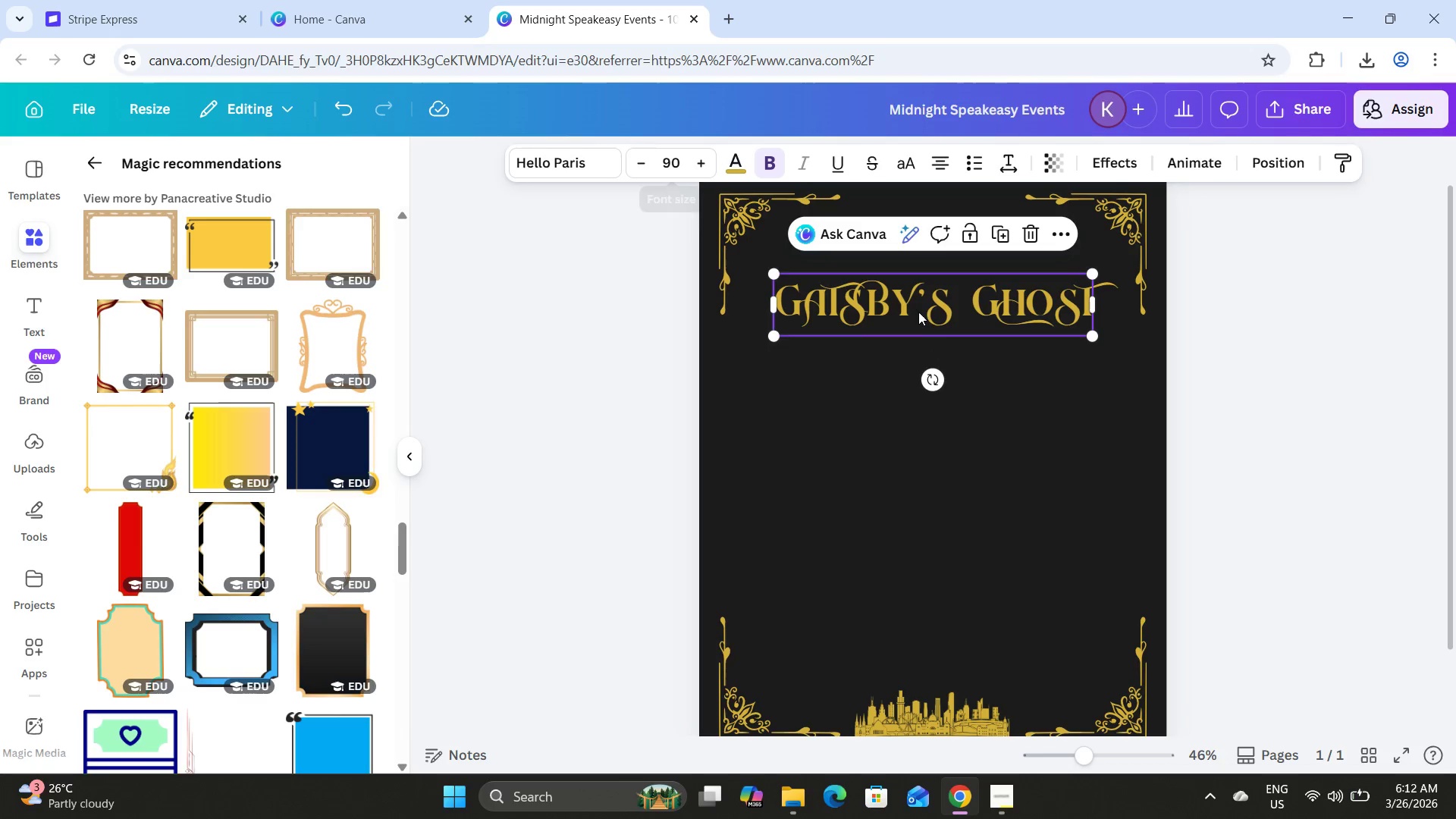 
left_click_drag(start_coordinate=[952, 305], to_coordinate=[949, 287])
 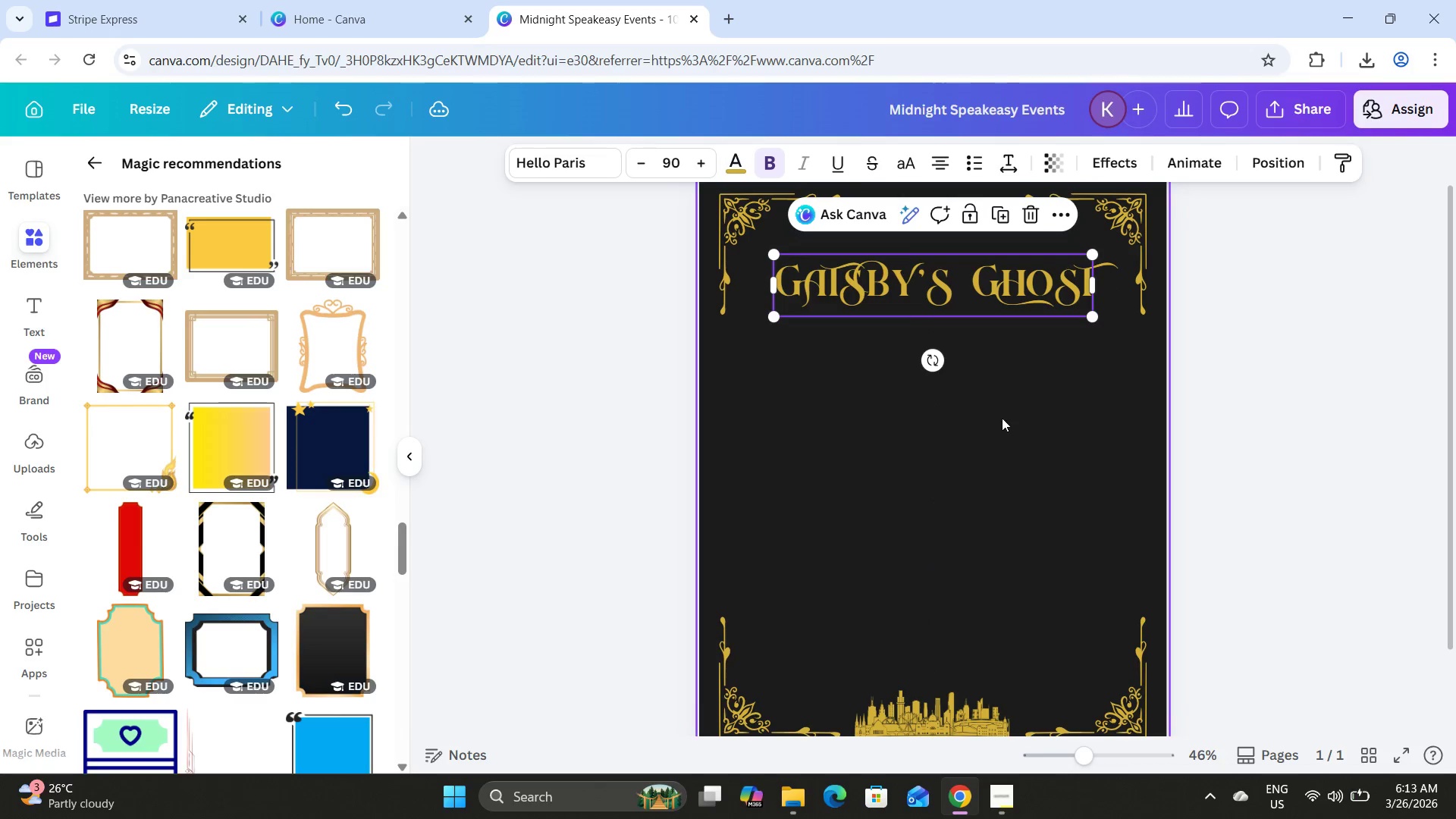 
left_click([1002, 418])
 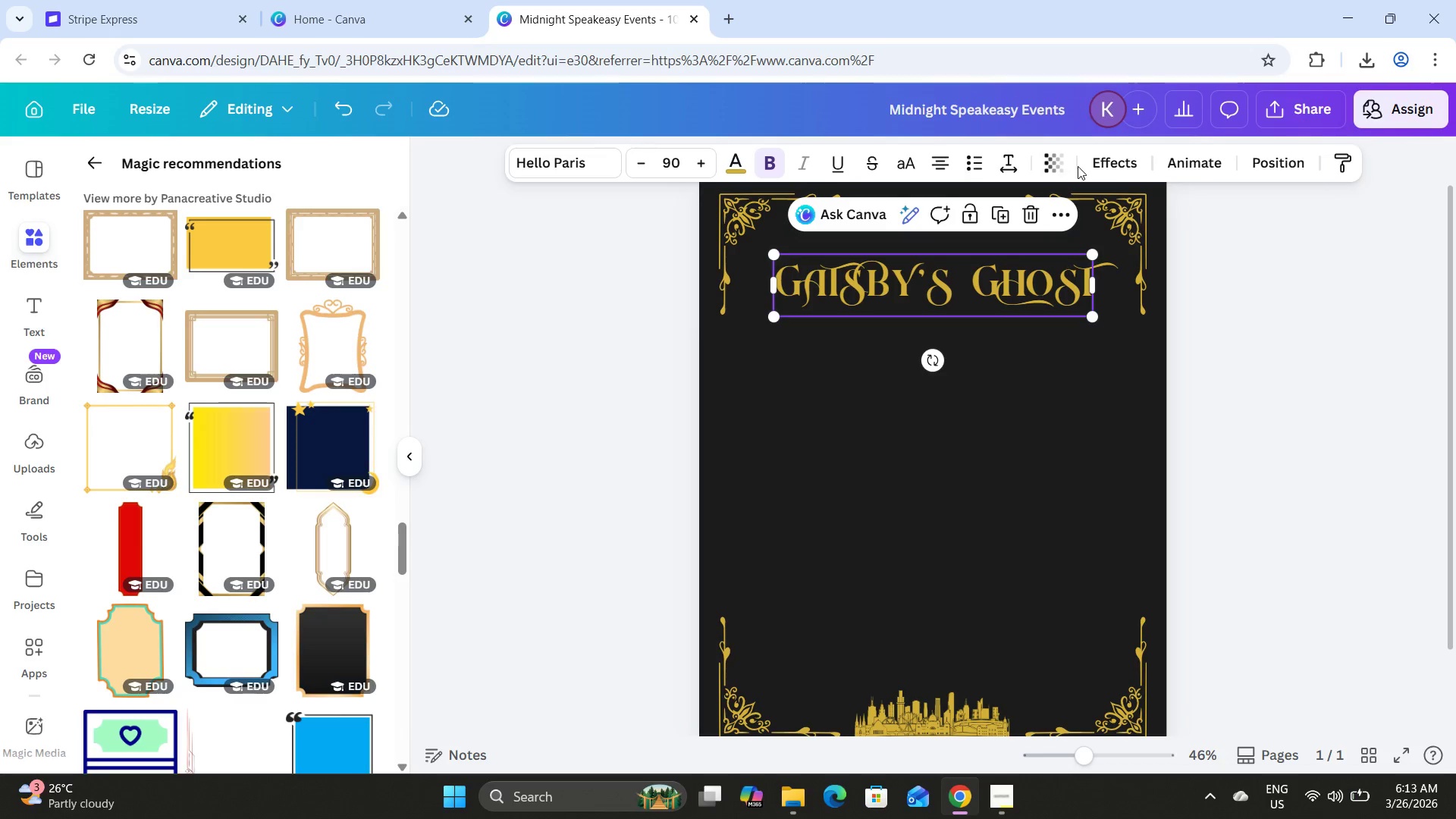 
left_click([1117, 164])
 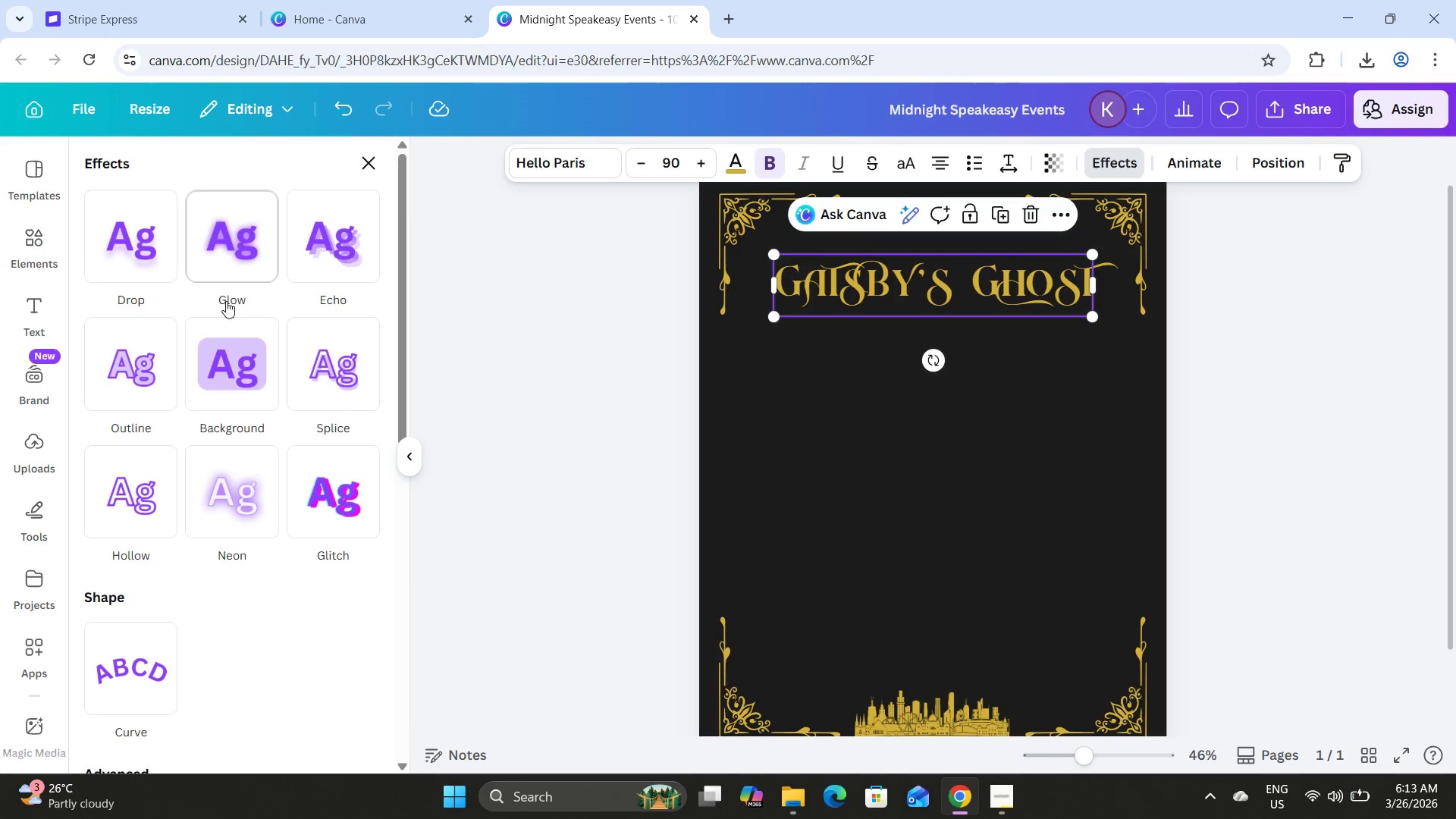 
left_click([233, 256])
 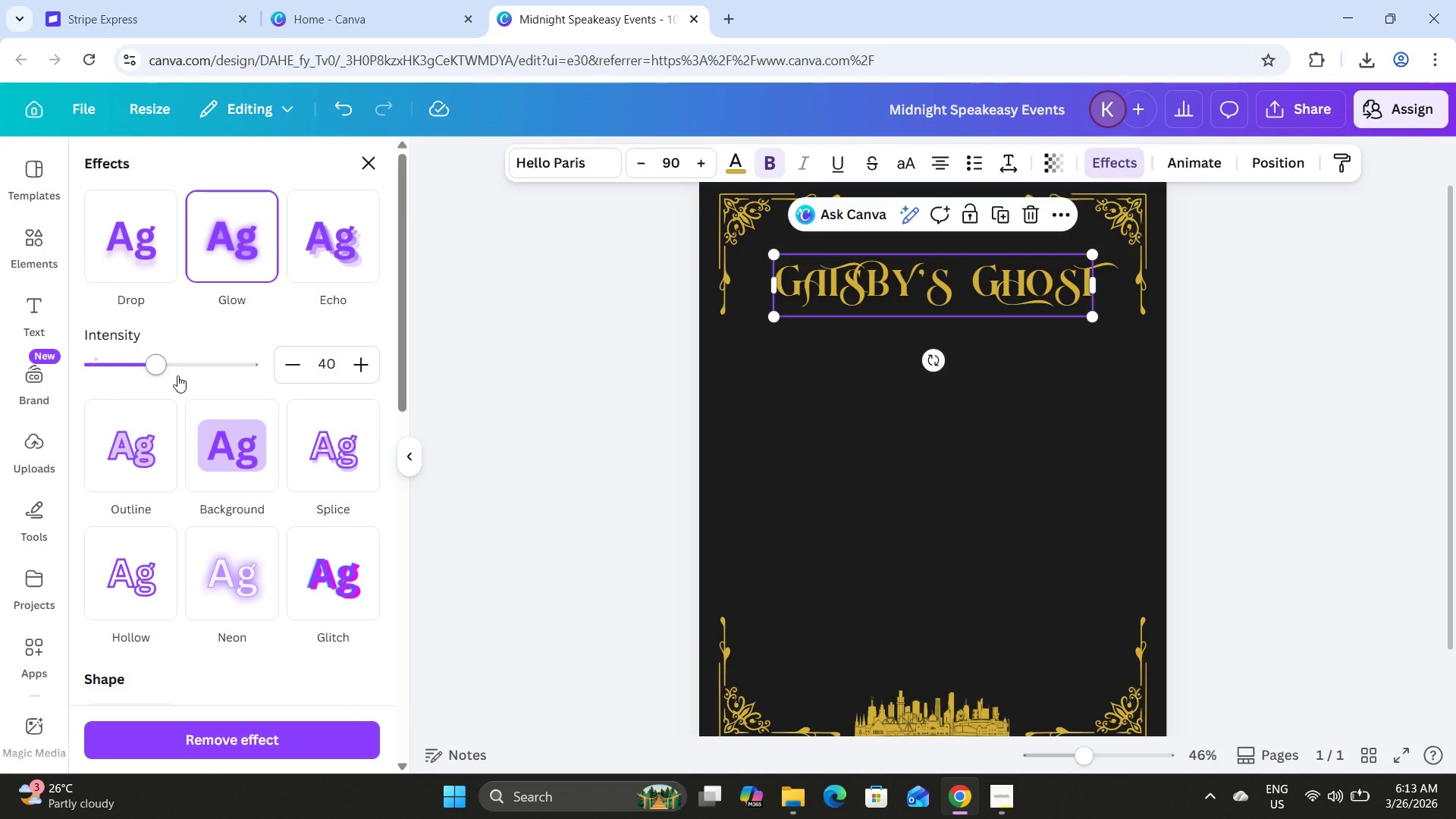 
left_click_drag(start_coordinate=[165, 364], to_coordinate=[408, 381])
 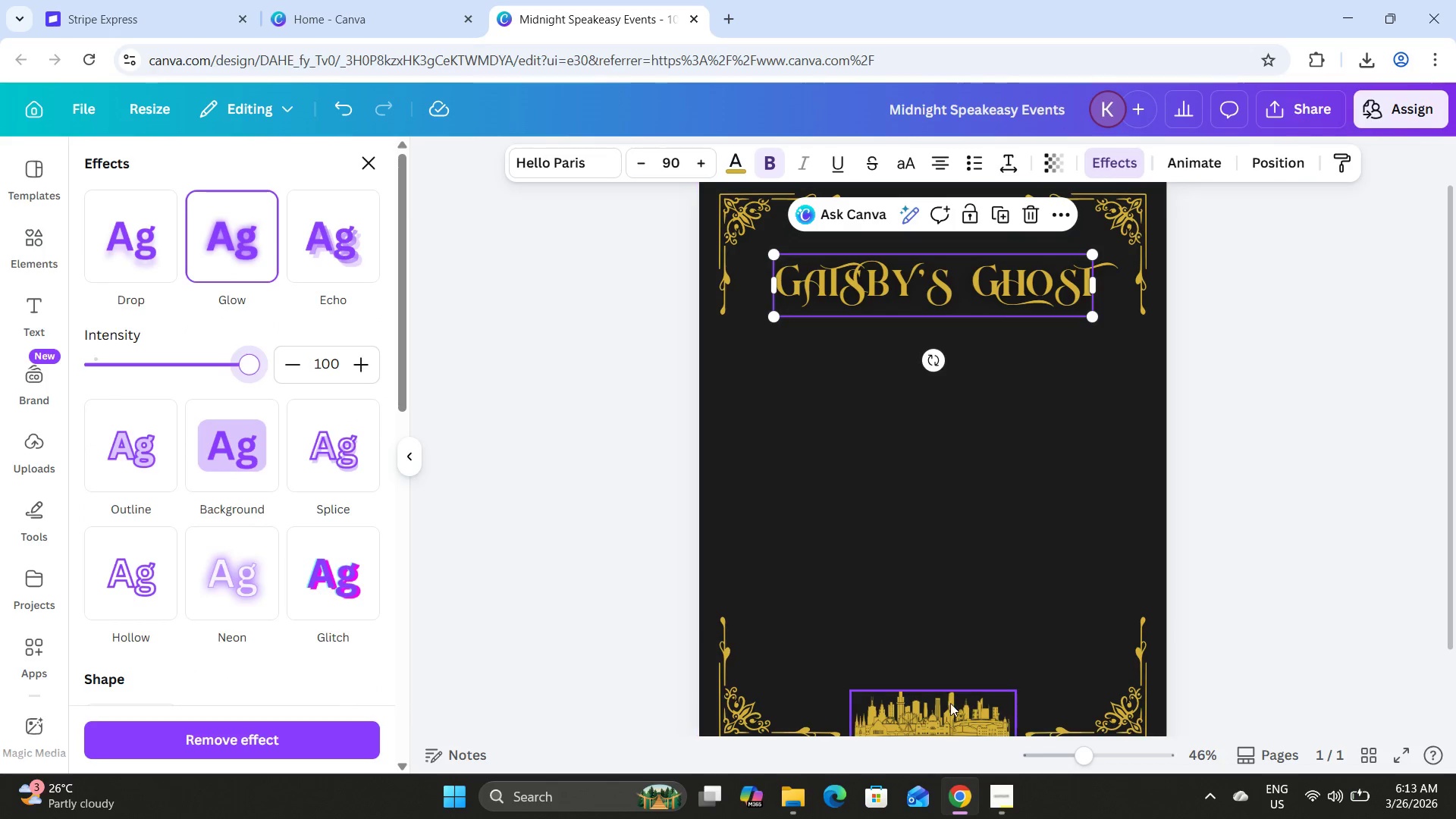 
left_click([947, 704])
 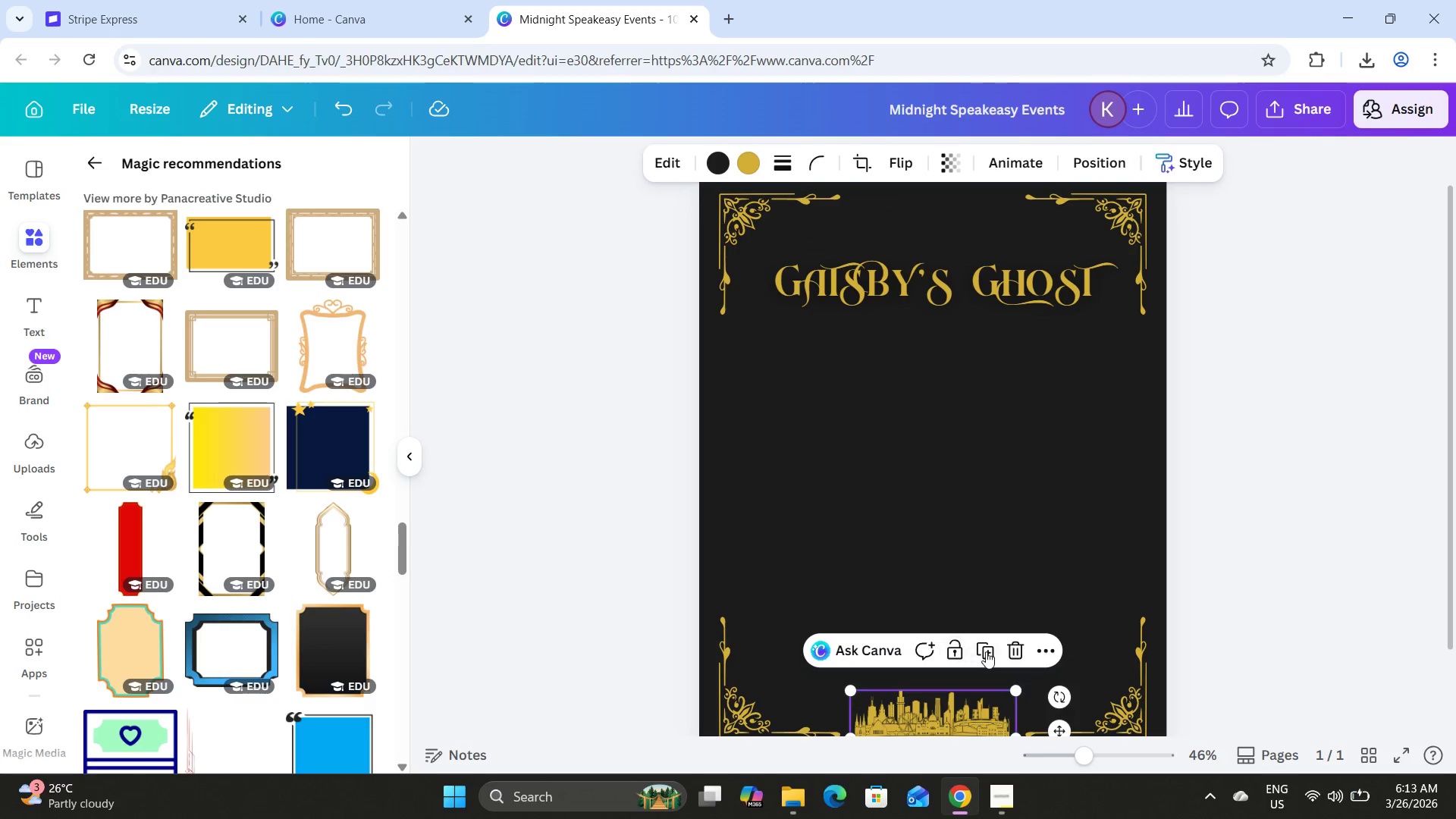 
left_click([986, 651])
 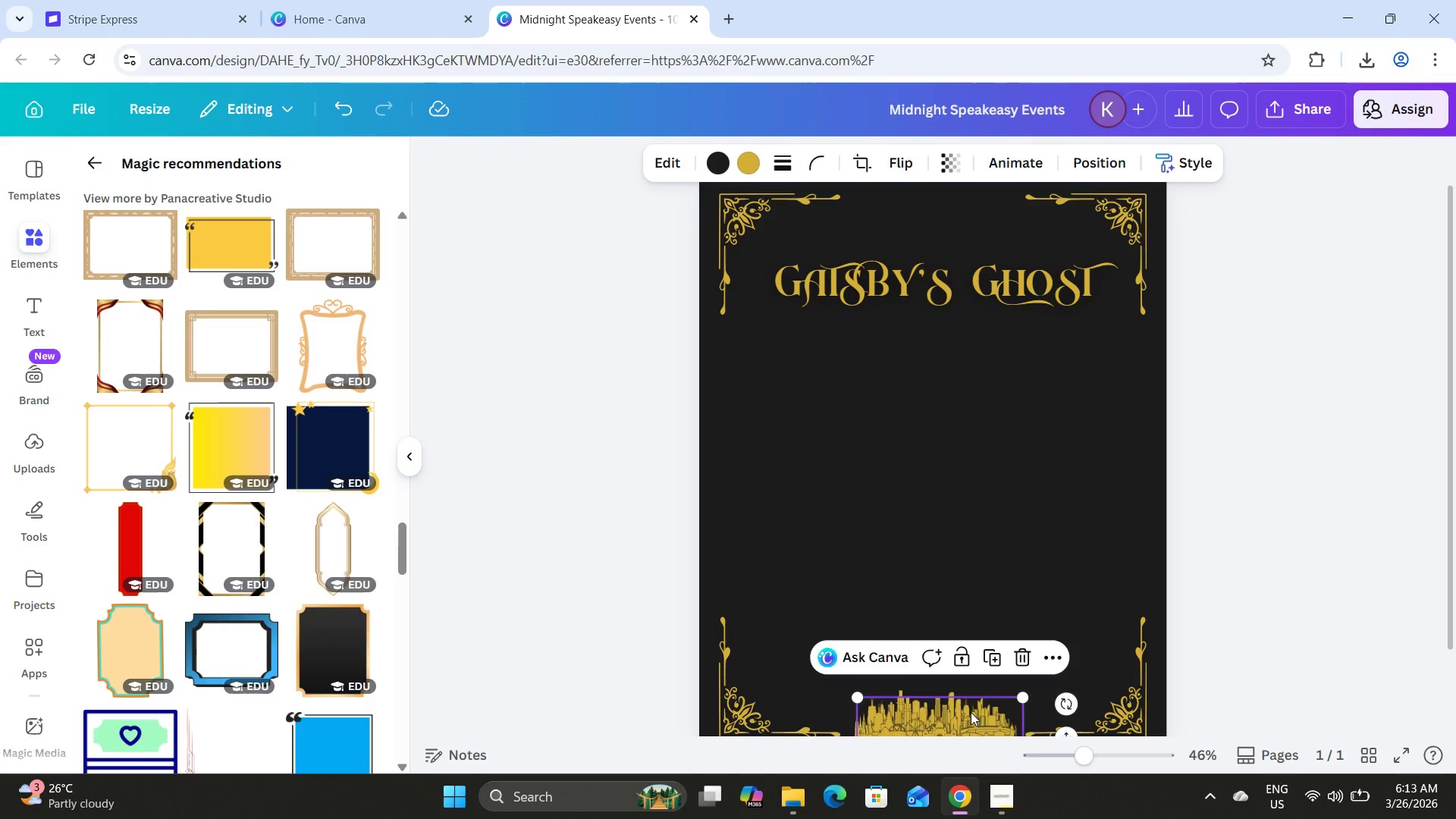 
left_click_drag(start_coordinate=[971, 712], to_coordinate=[965, 428])
 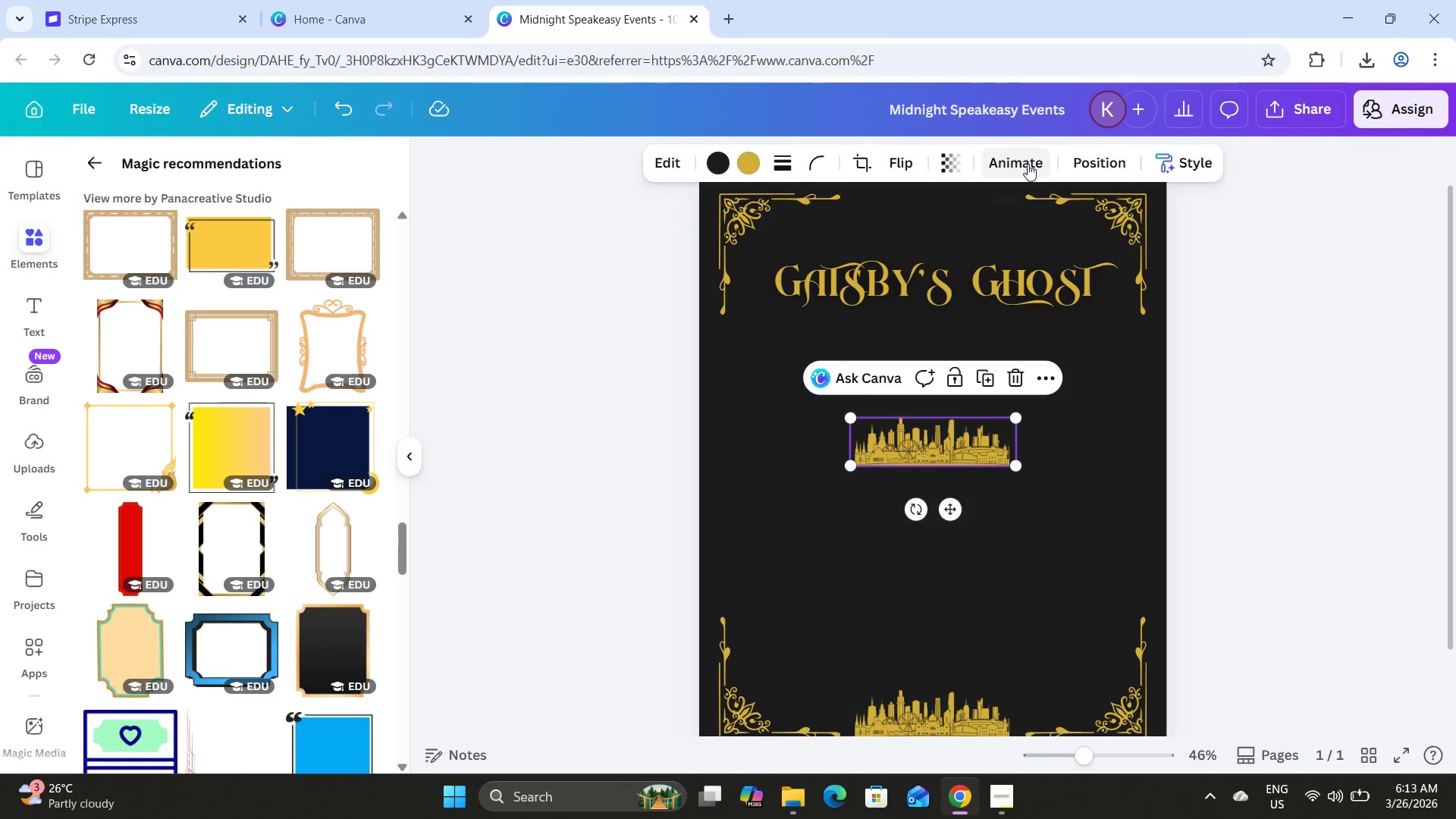 
mouse_move([944, 158])
 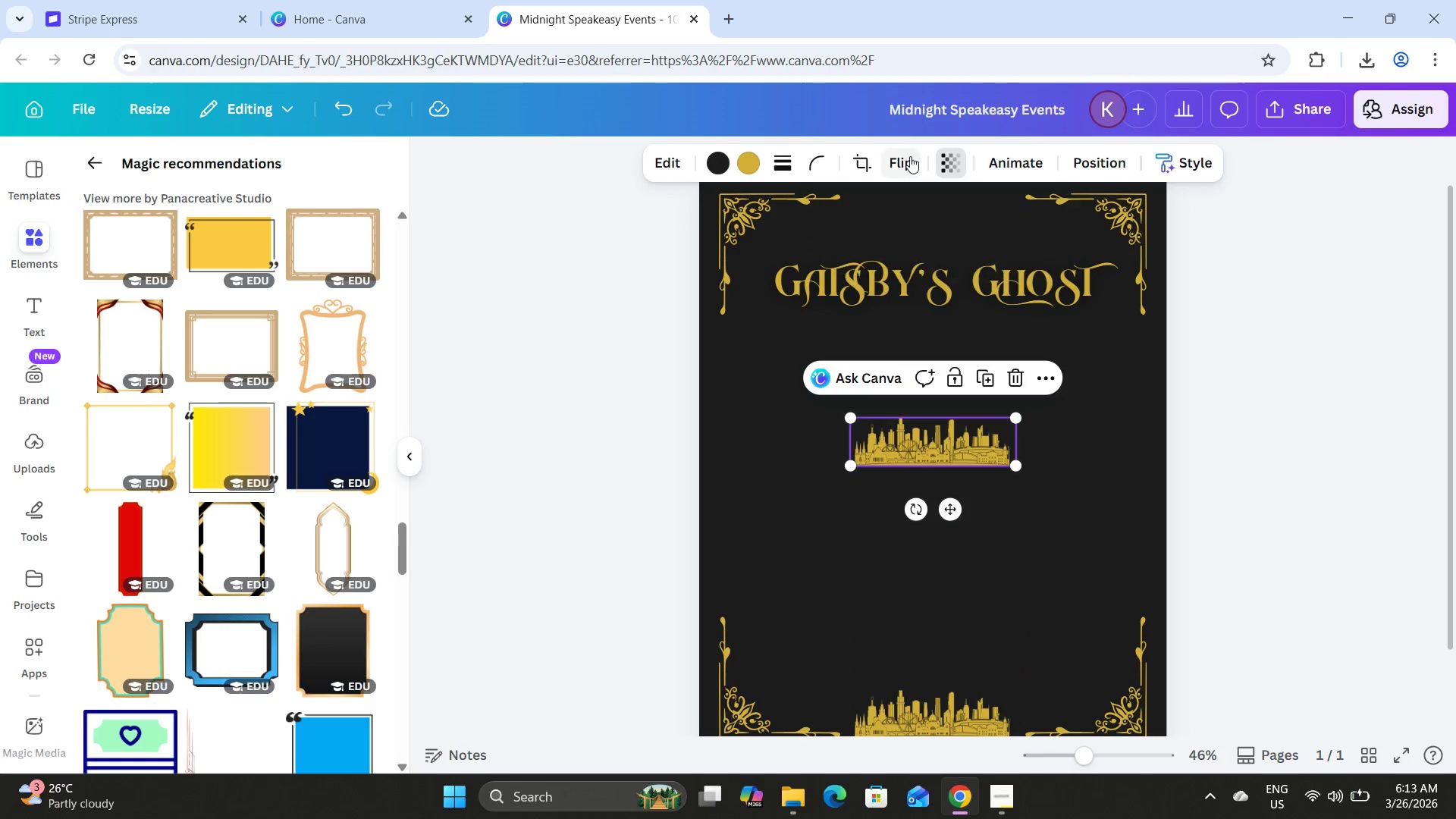 
left_click([910, 156])
 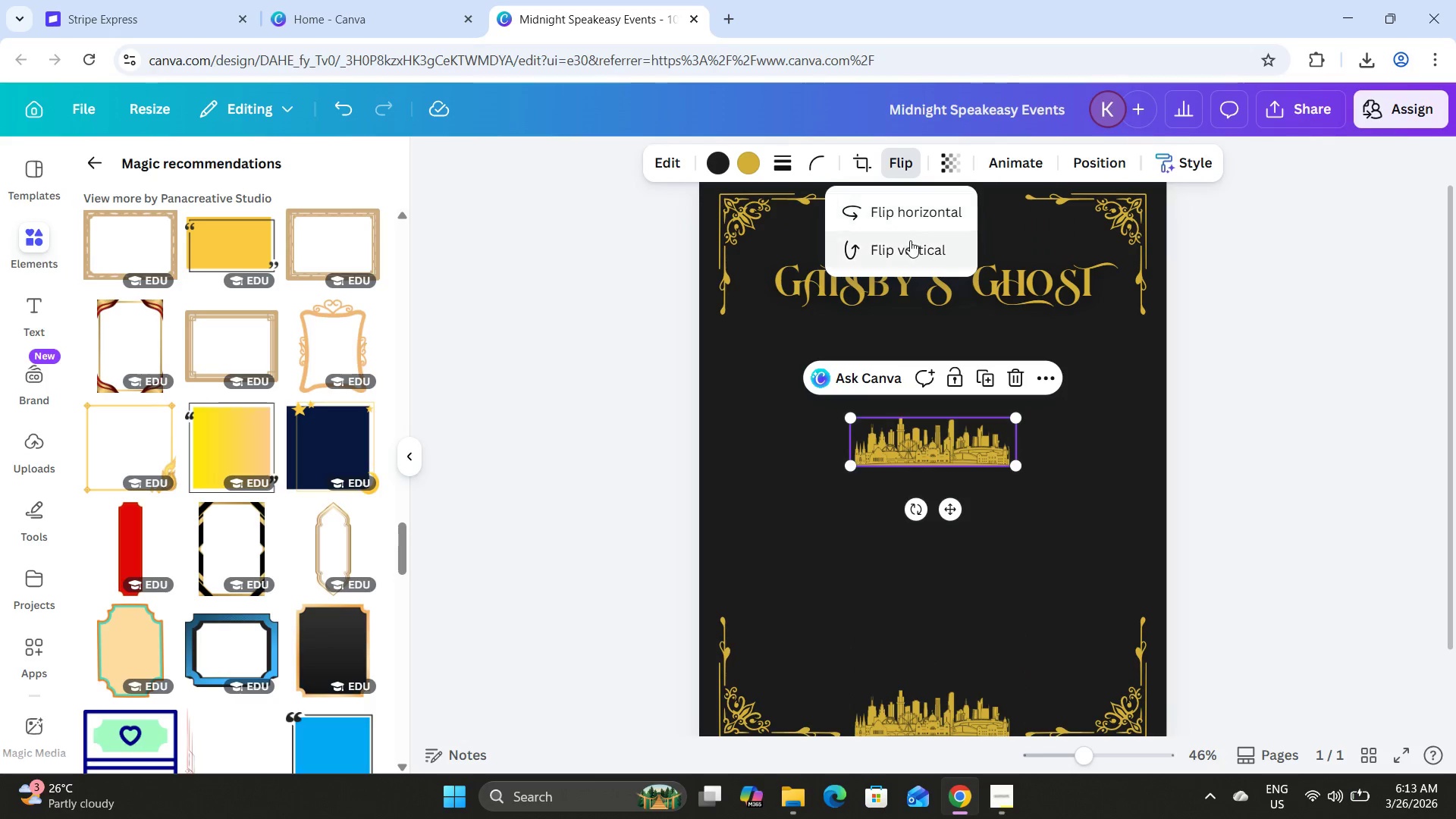 
left_click([910, 240])
 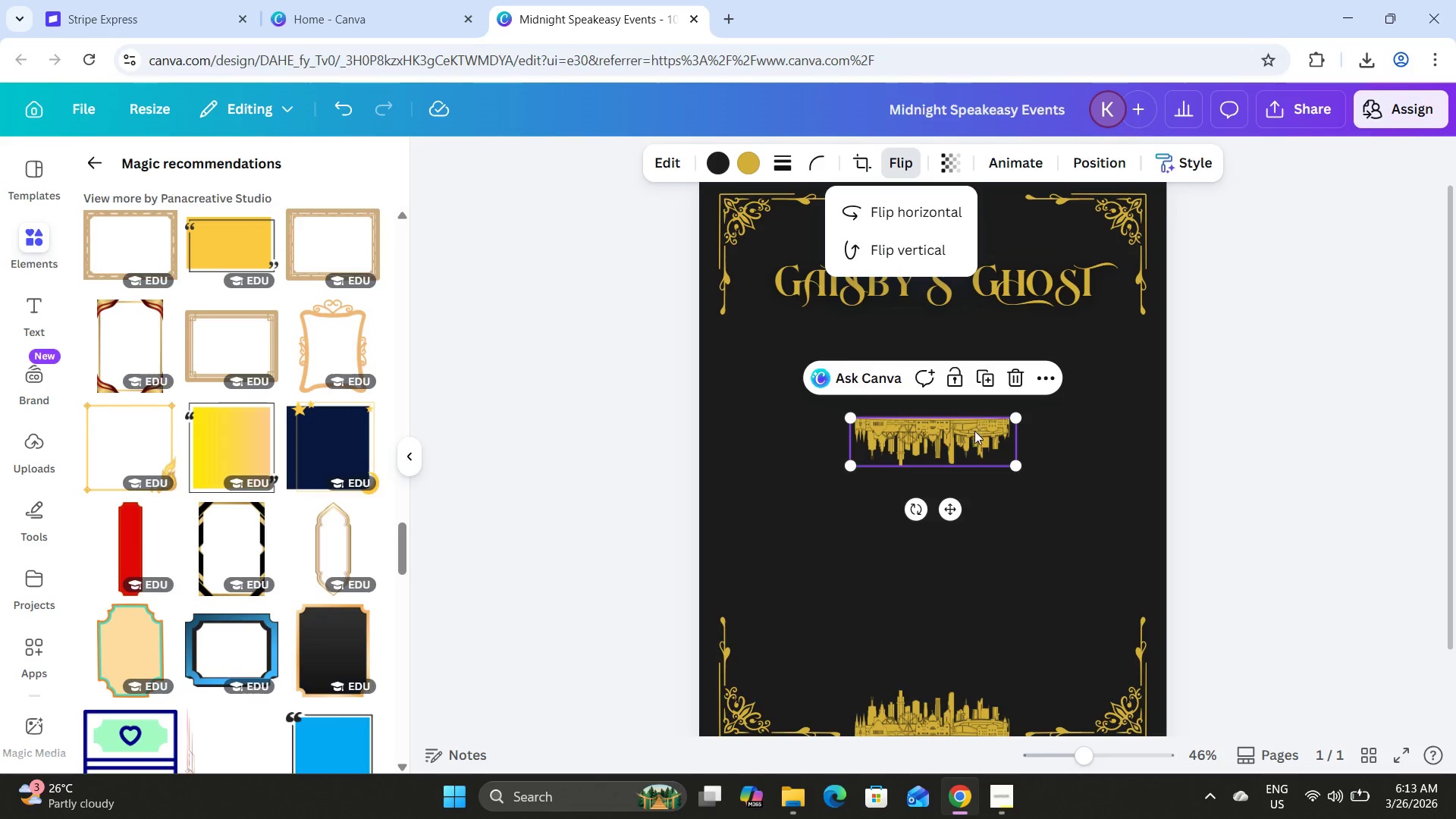 
left_click_drag(start_coordinate=[971, 435], to_coordinate=[970, 214])
 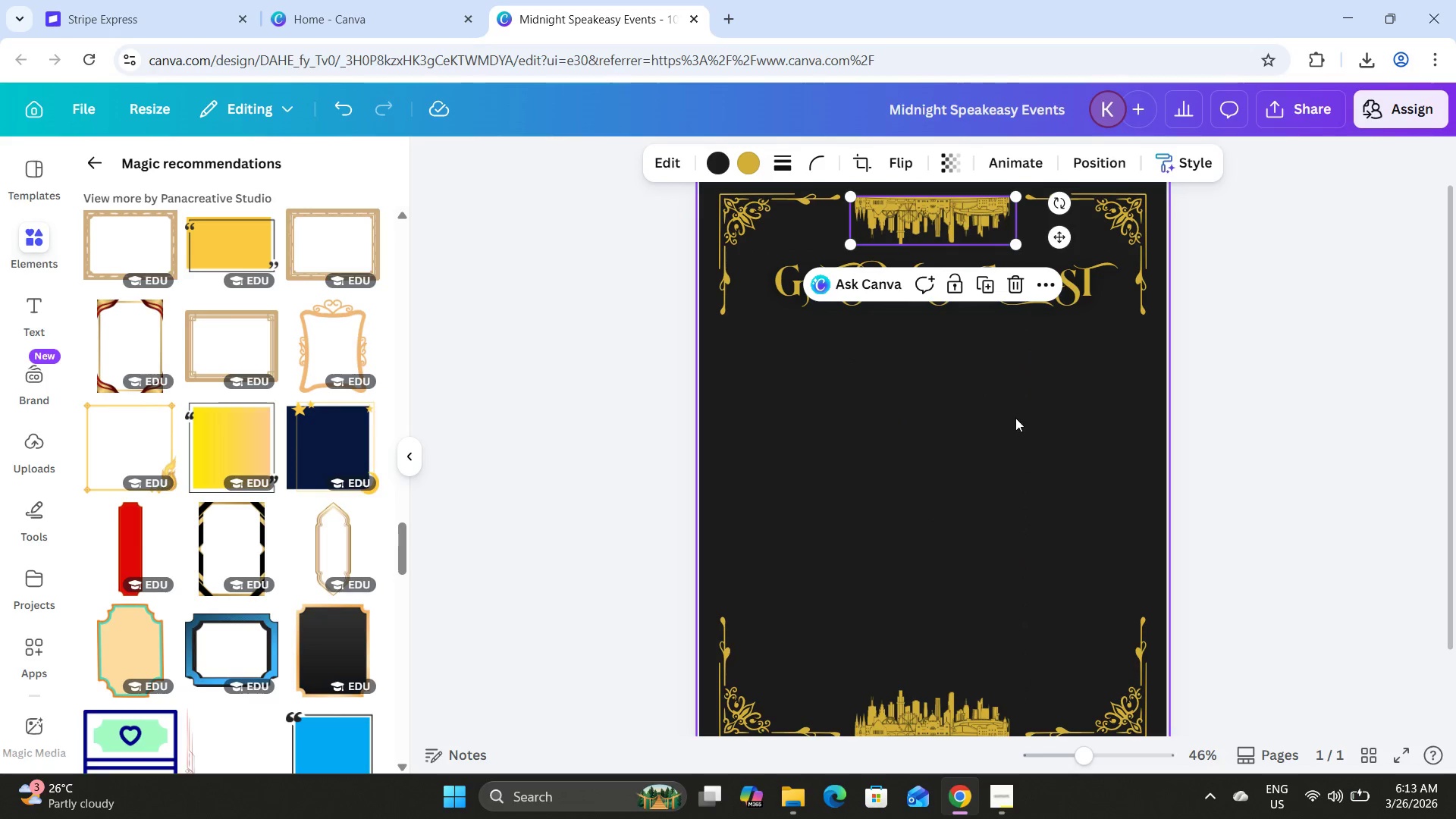 
left_click([1015, 418])
 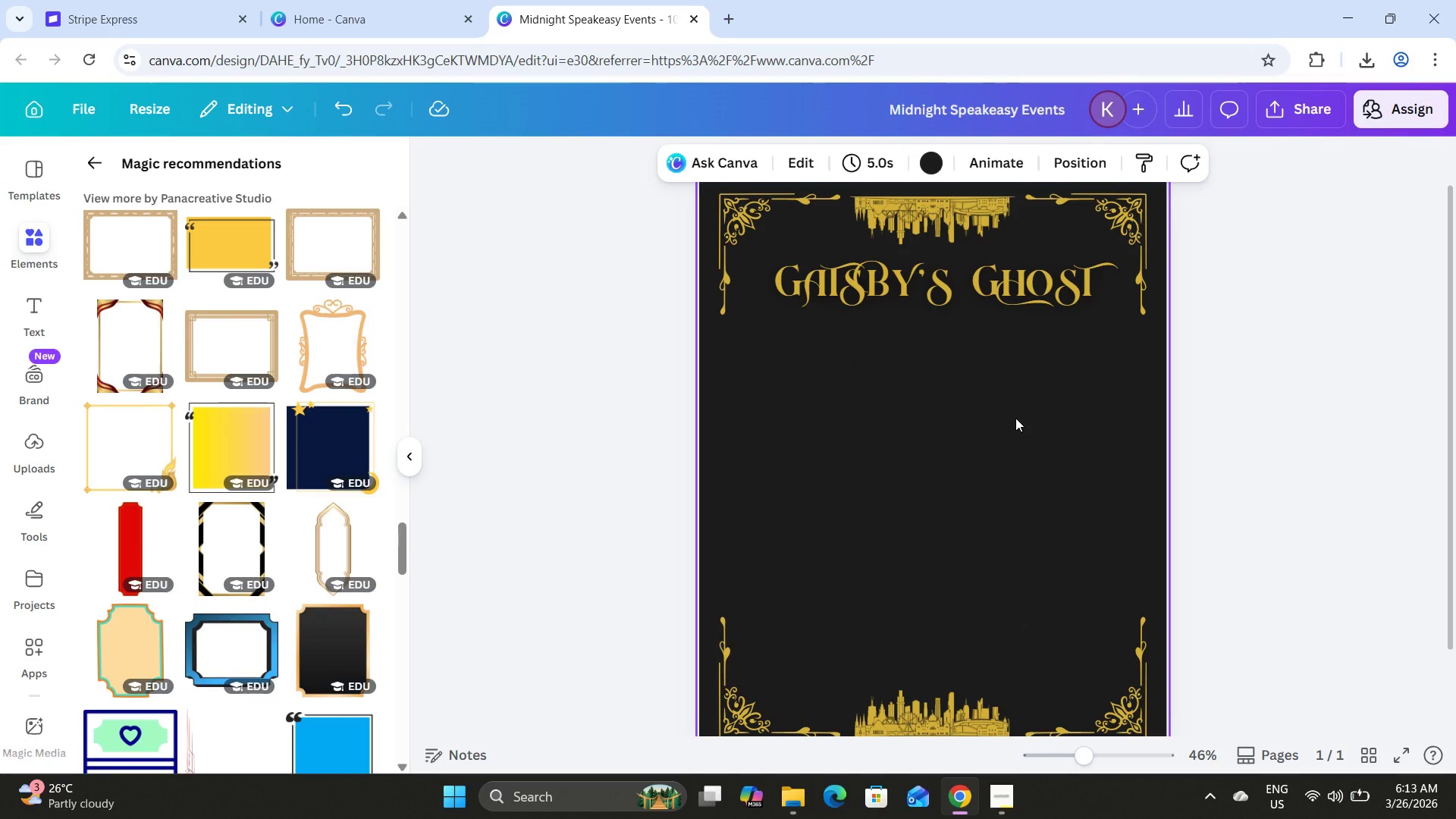 
scroll: coordinate [1015, 418], scroll_direction: up, amount: 1.0
 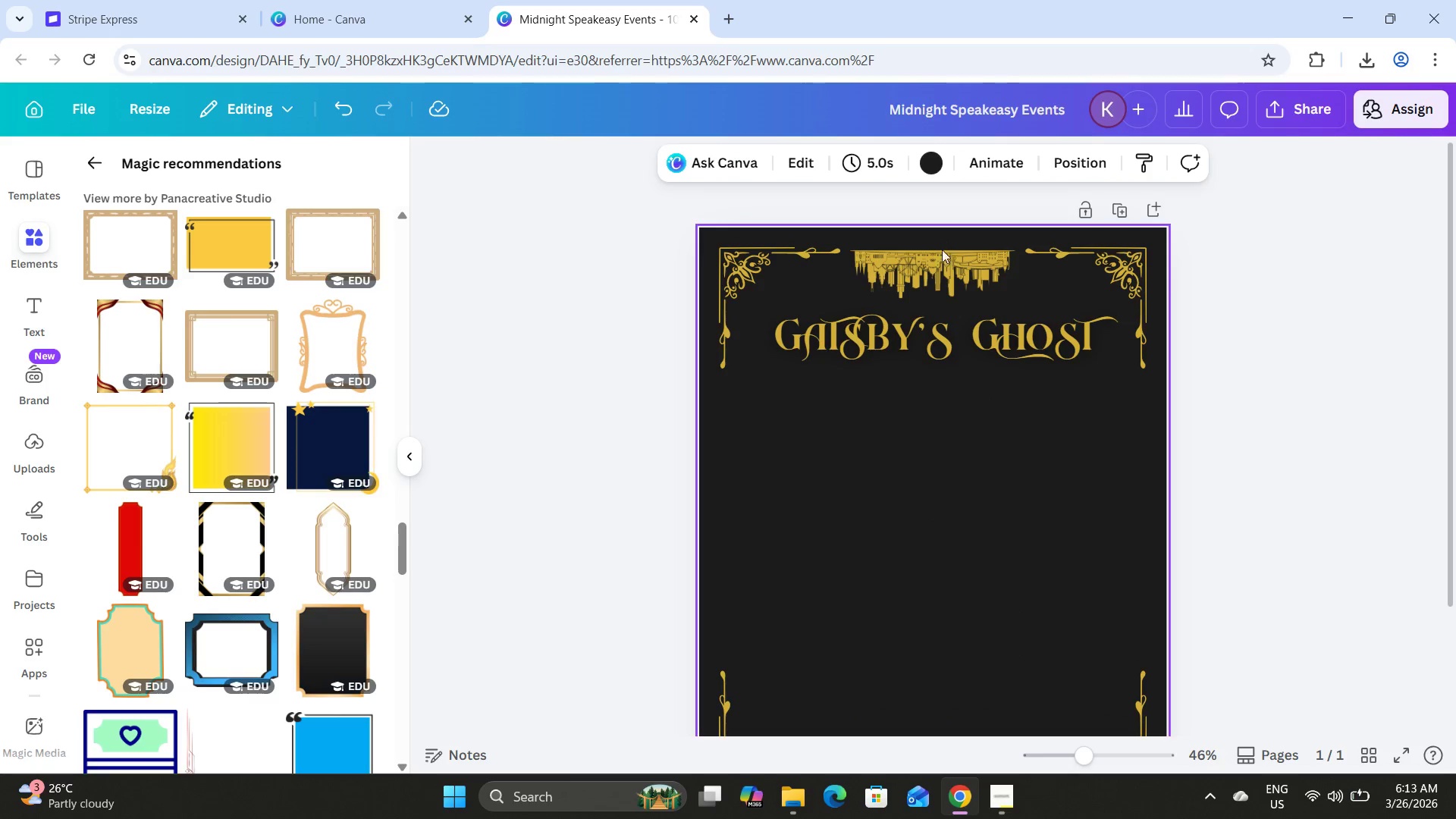 
left_click([943, 256])
 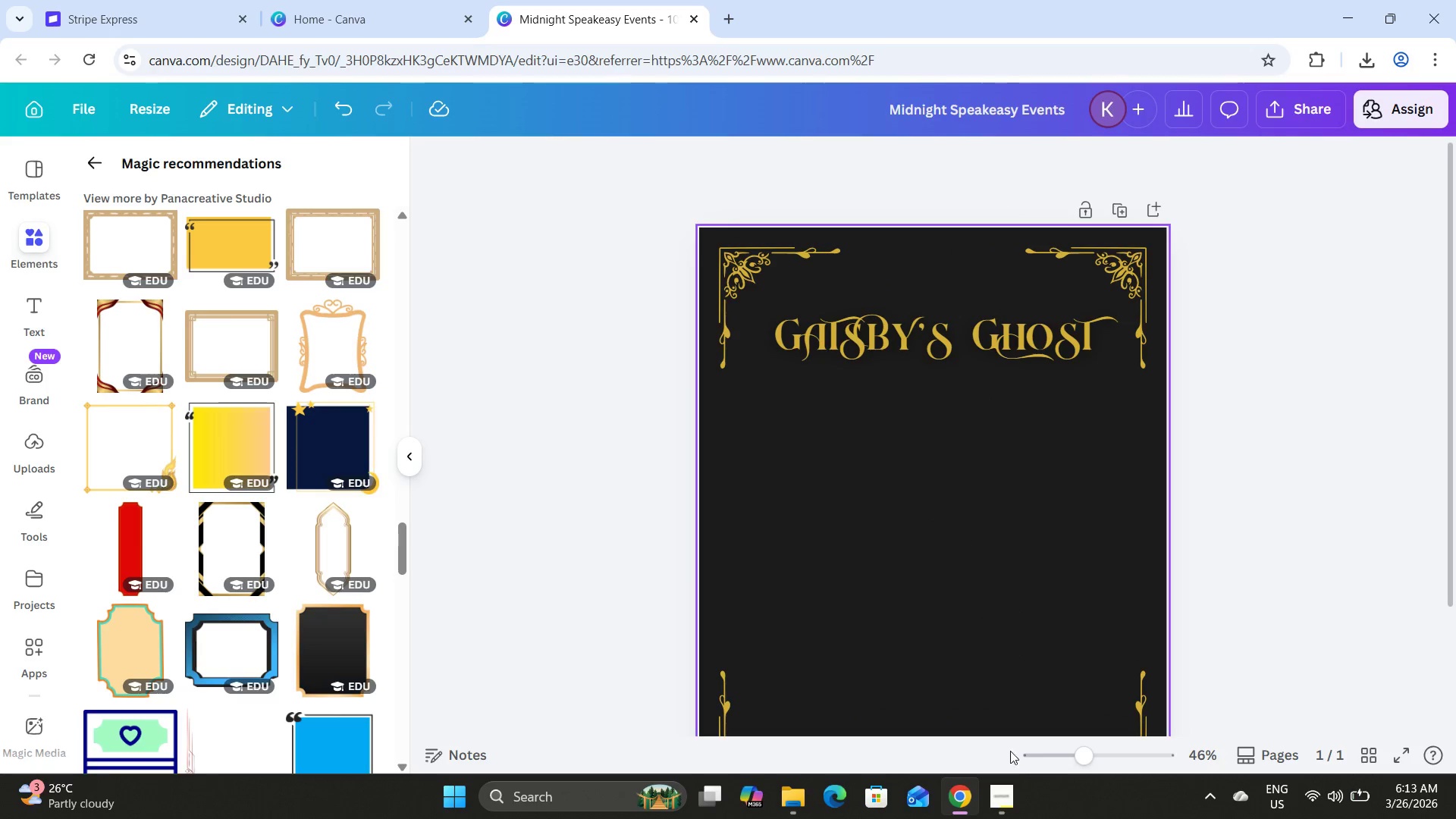 
left_click_drag(start_coordinate=[1087, 751], to_coordinate=[1109, 753])
 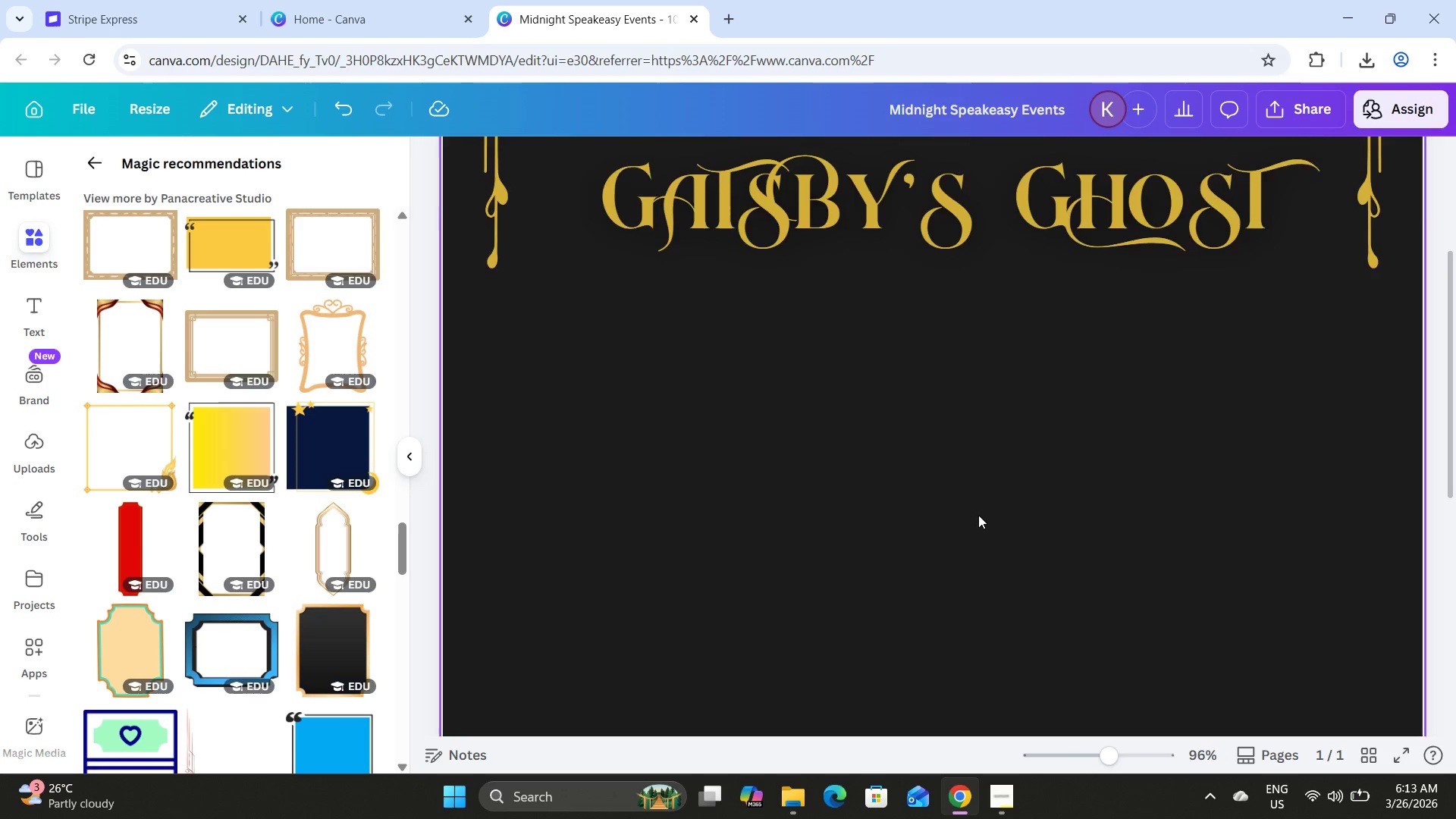 
scroll: coordinate [978, 515], scroll_direction: up, amount: 11.0
 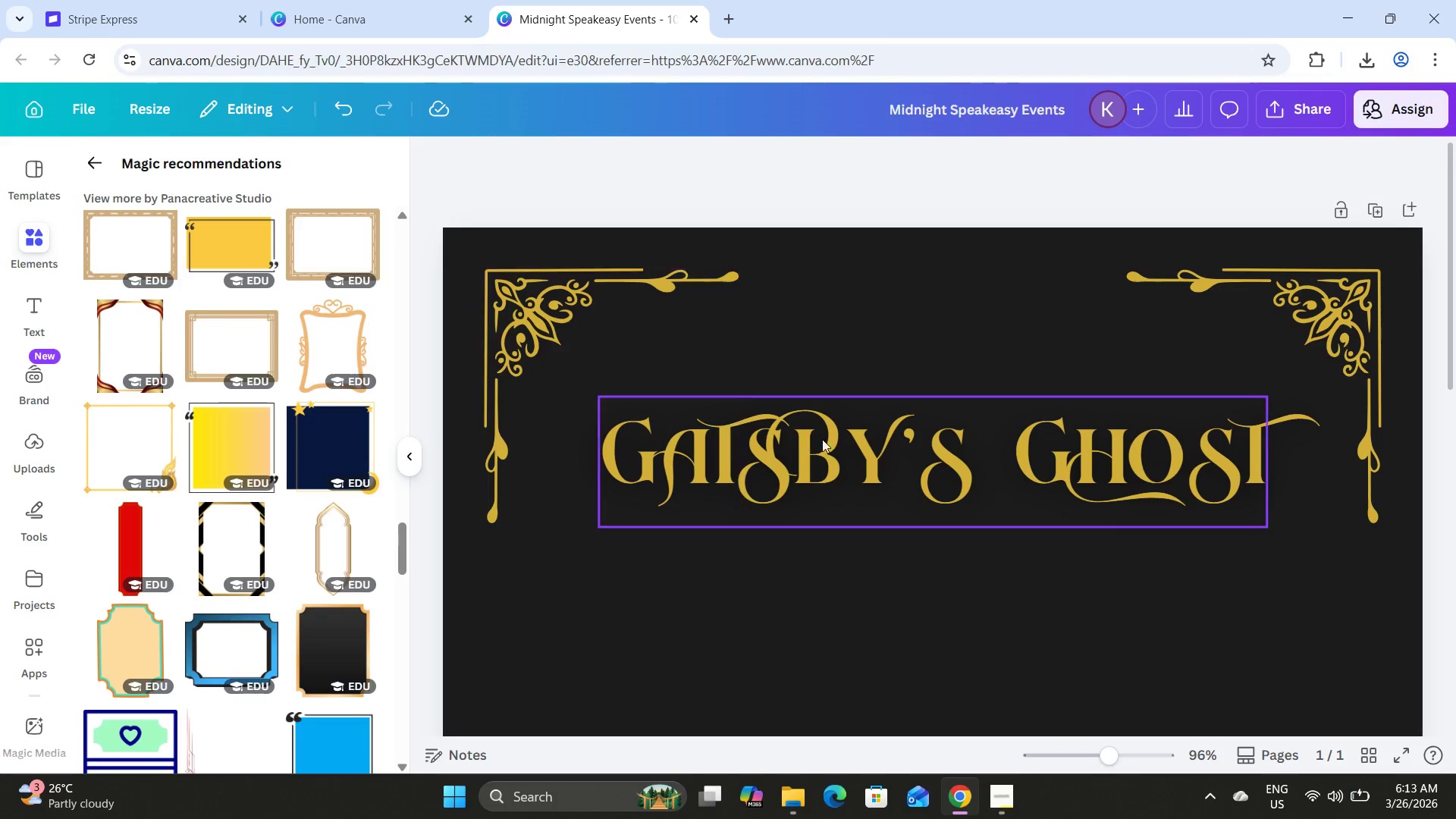 
left_click([833, 445])
 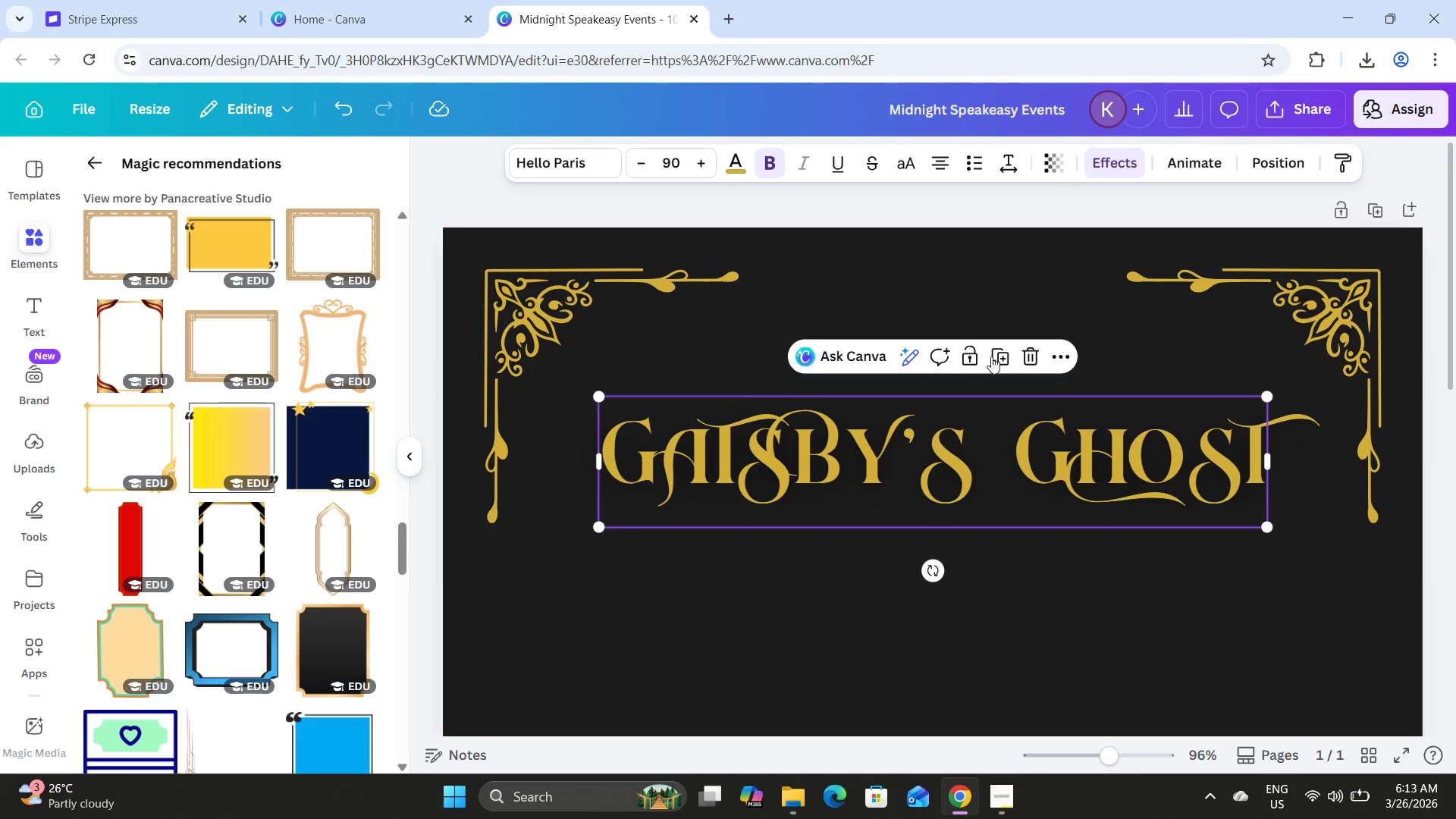 
left_click([997, 354])
 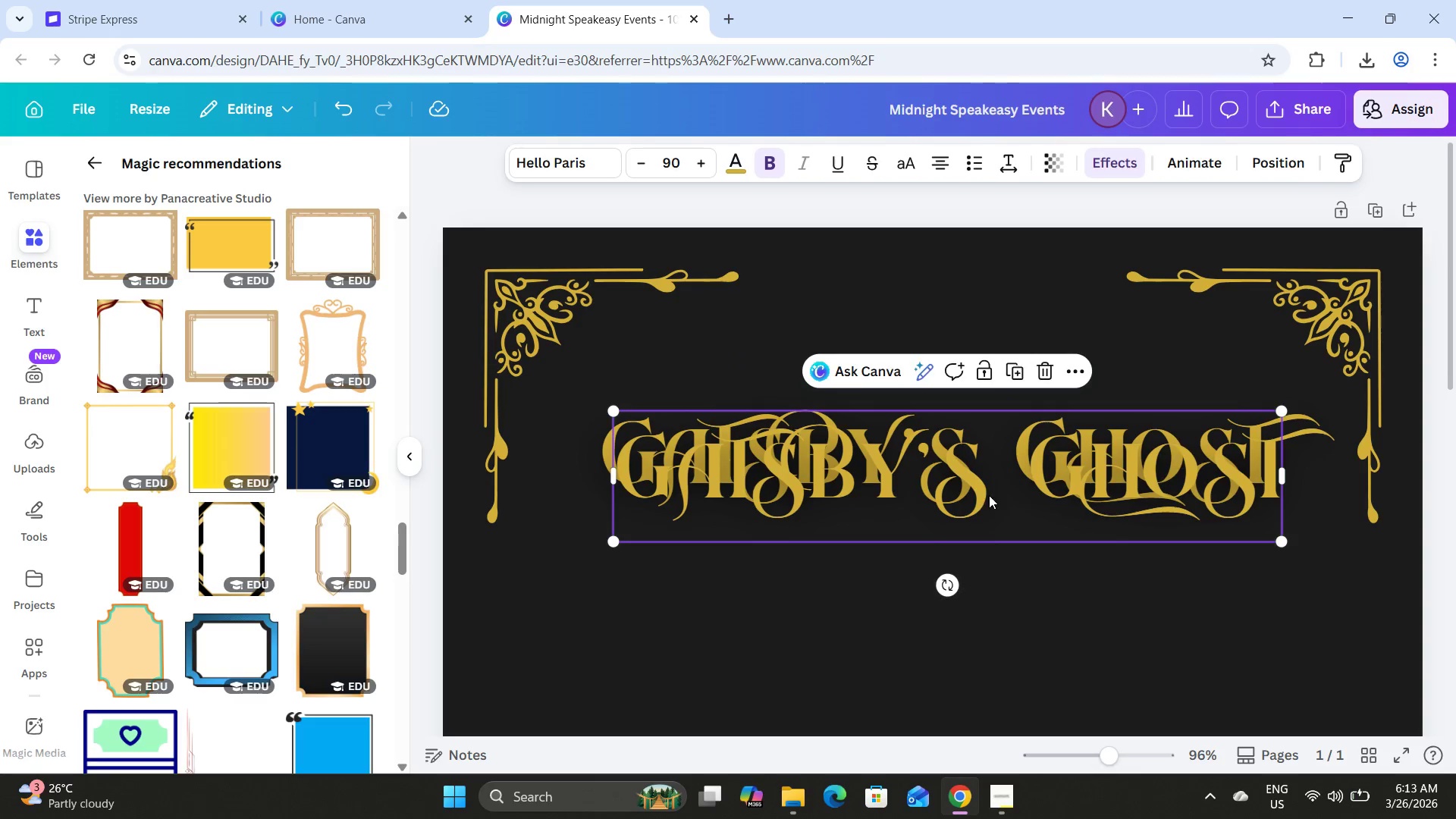 
left_click_drag(start_coordinate=[989, 495], to_coordinate=[985, 629])
 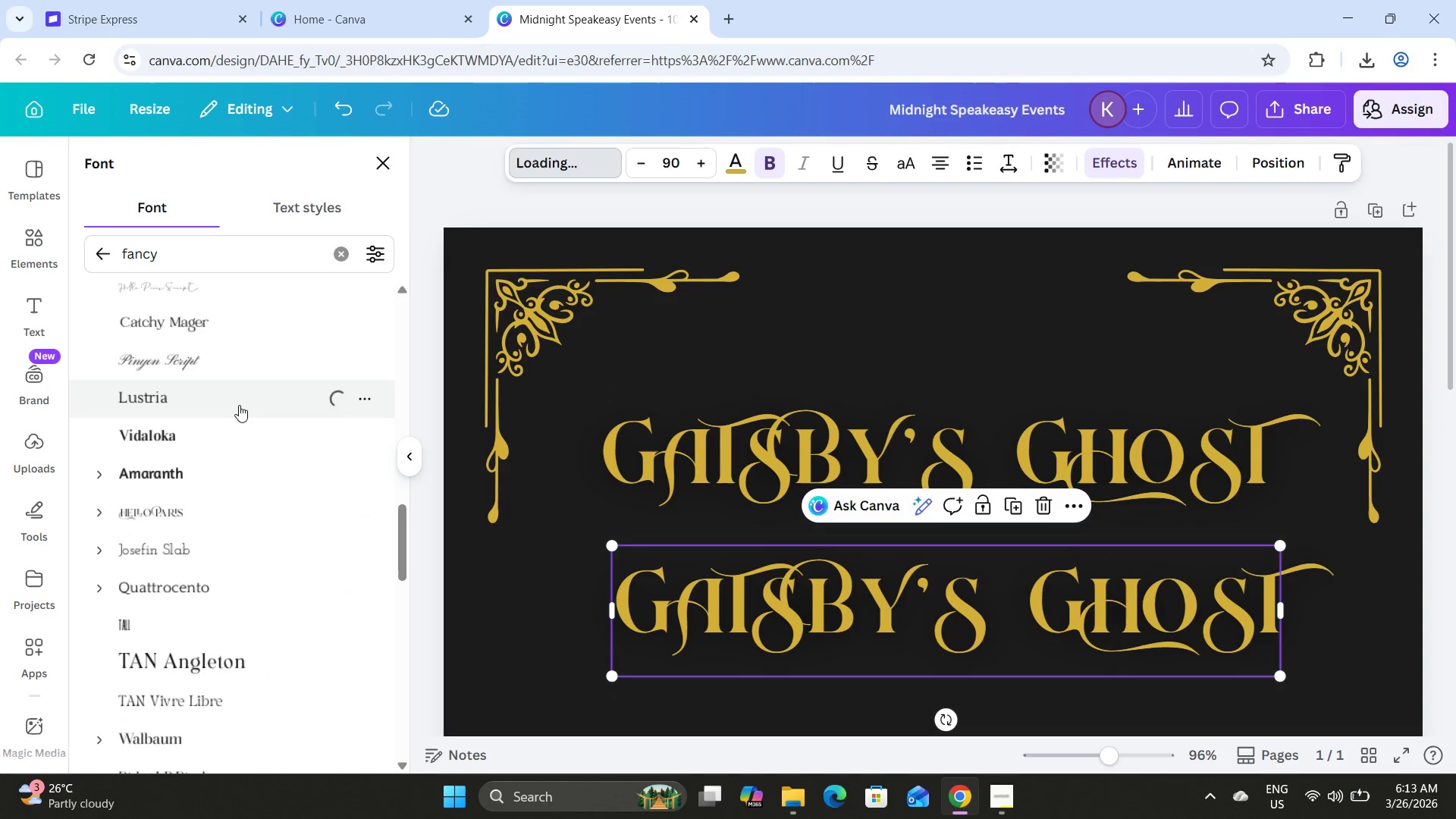 
wait(6.22)
 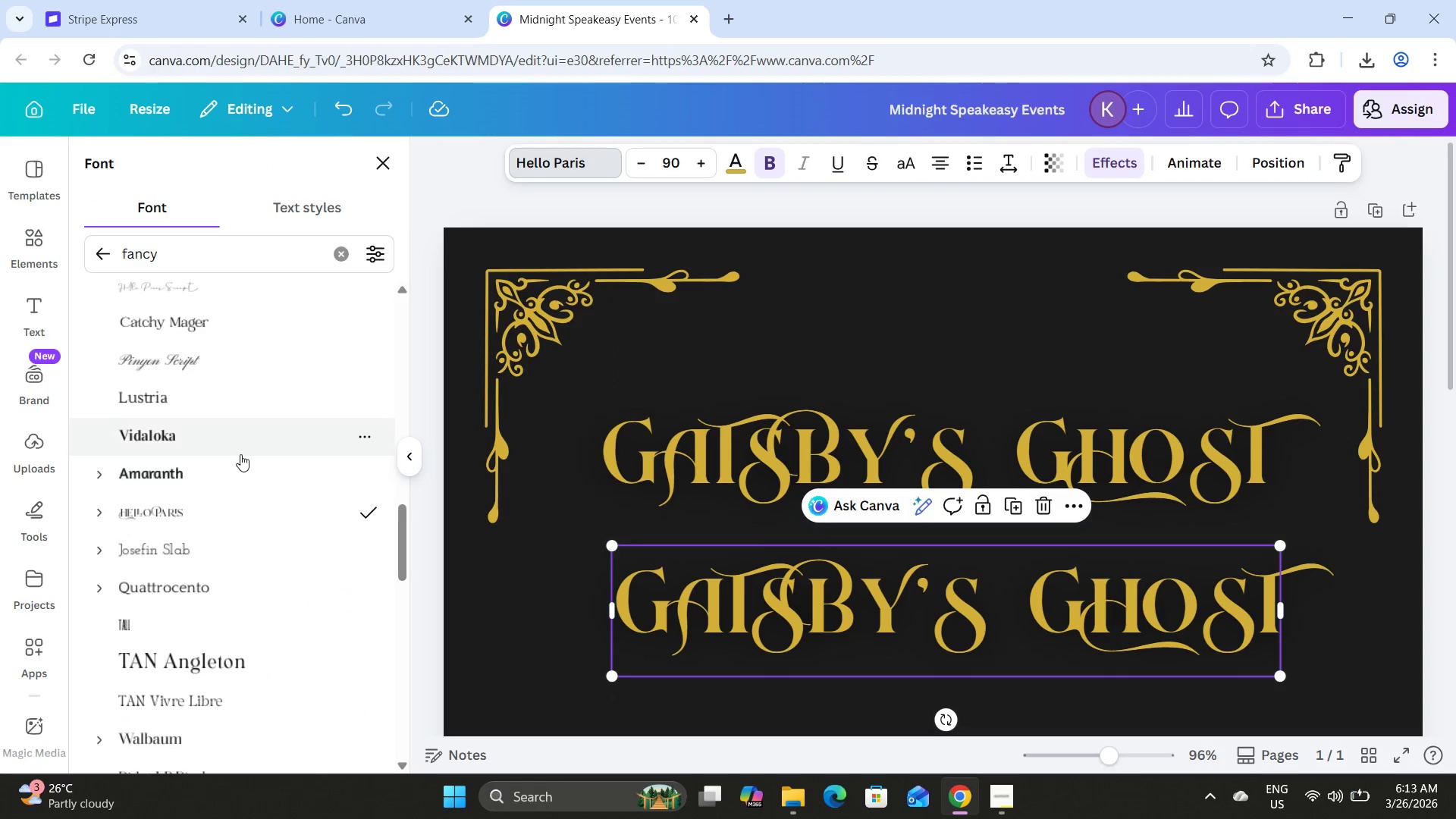 
left_click([733, 611])
 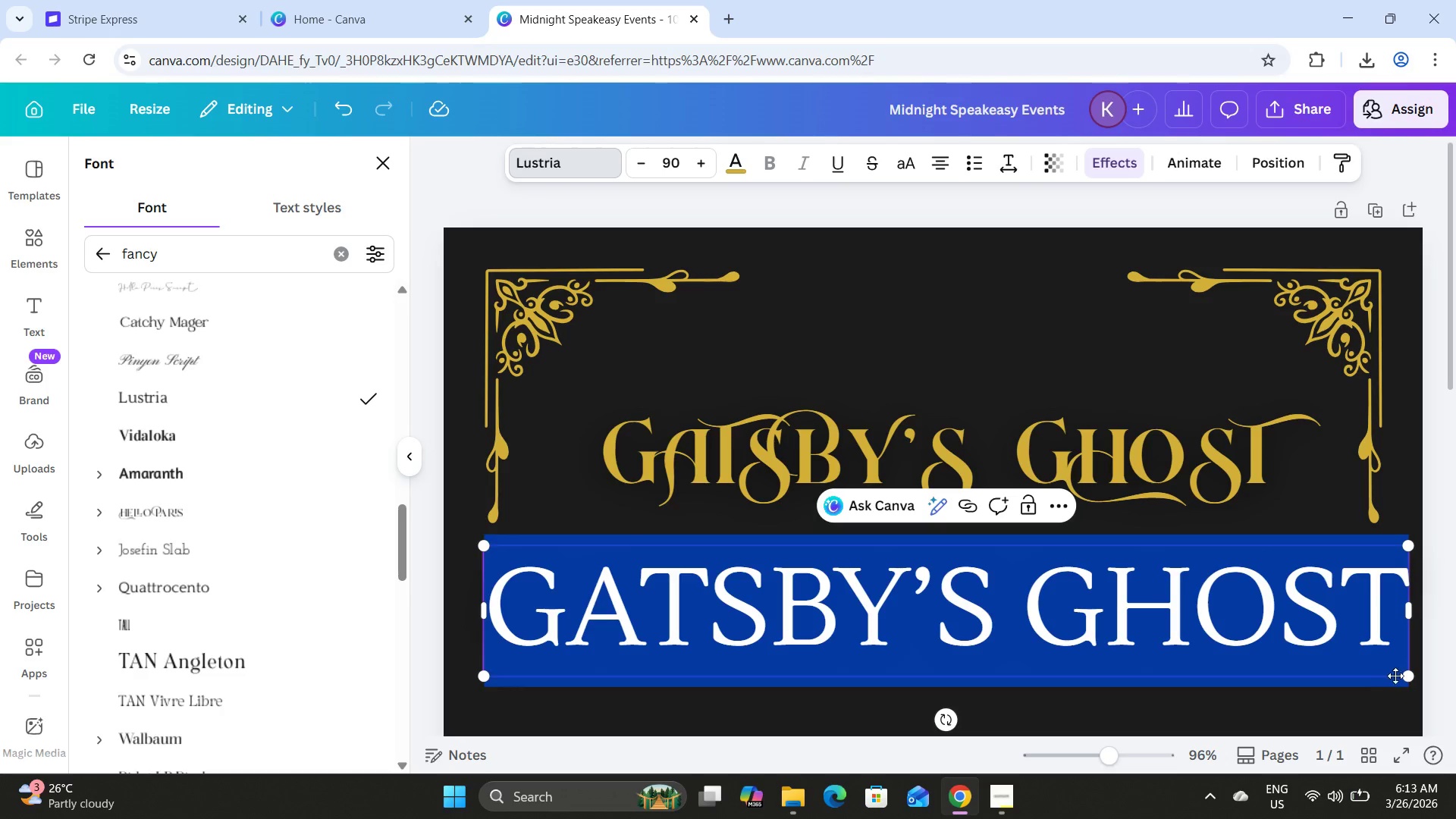 
left_click_drag(start_coordinate=[1402, 679], to_coordinate=[755, 635])
 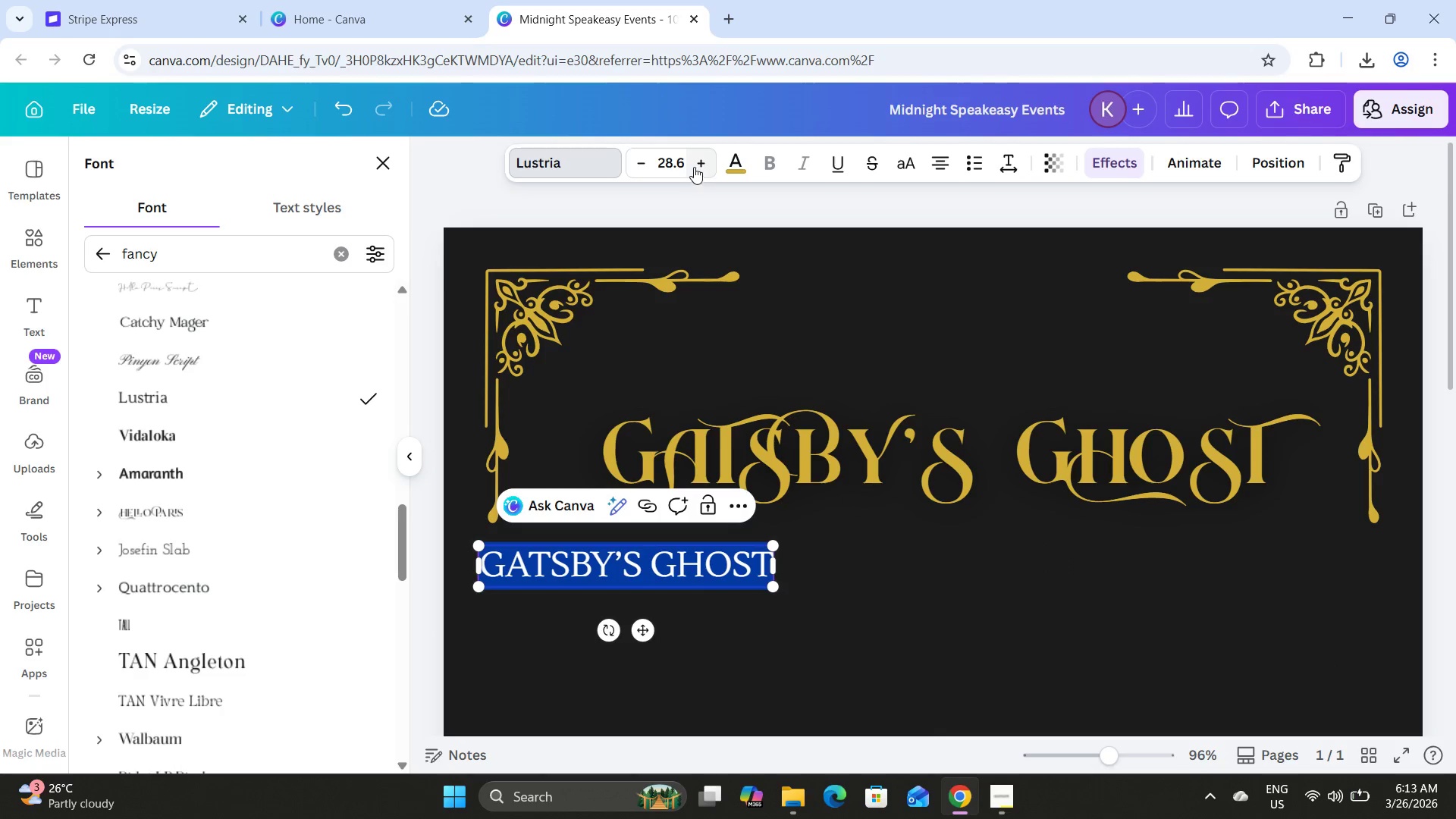 
double_click([682, 161])
 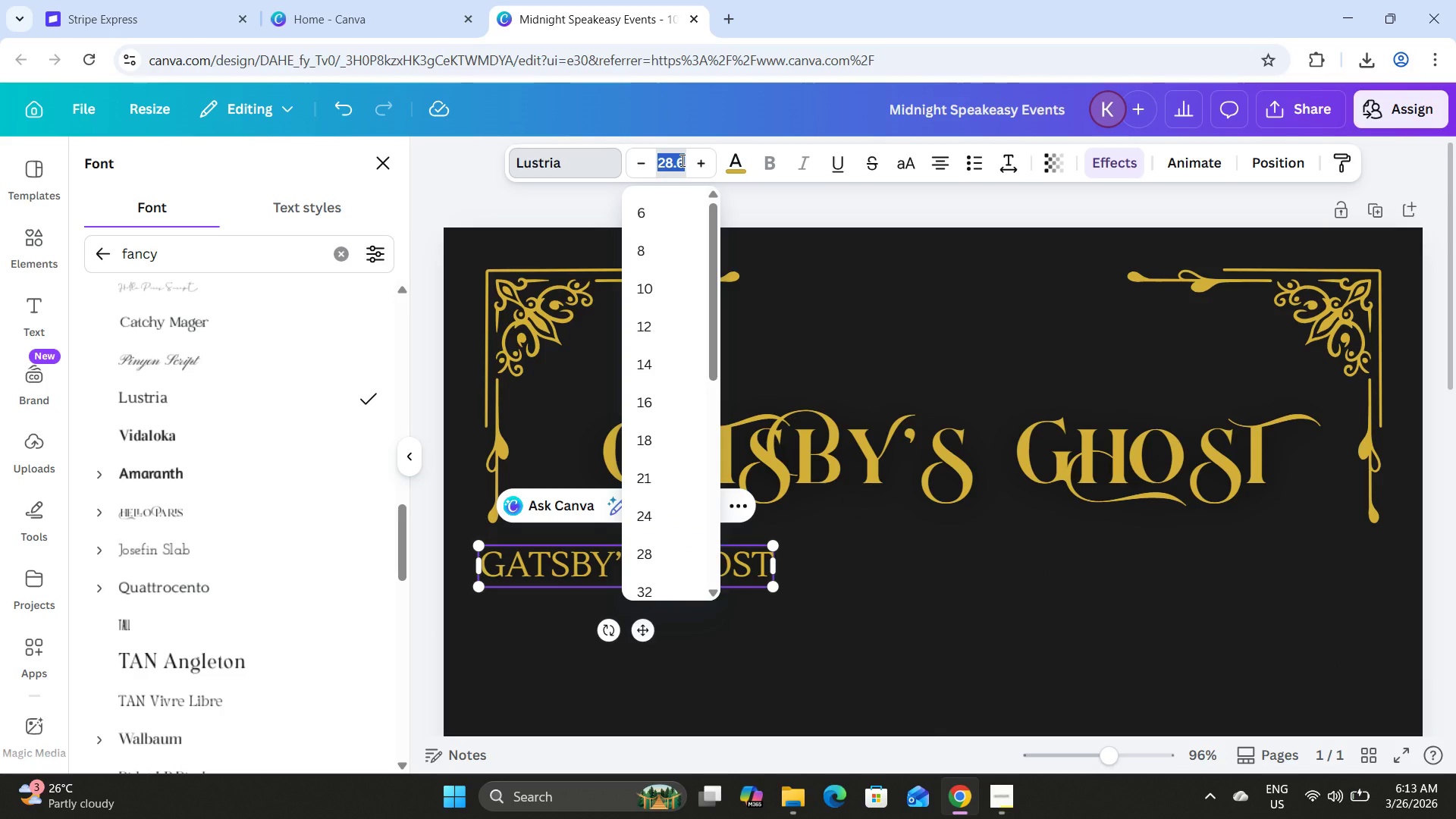 
key(Numpad2)
 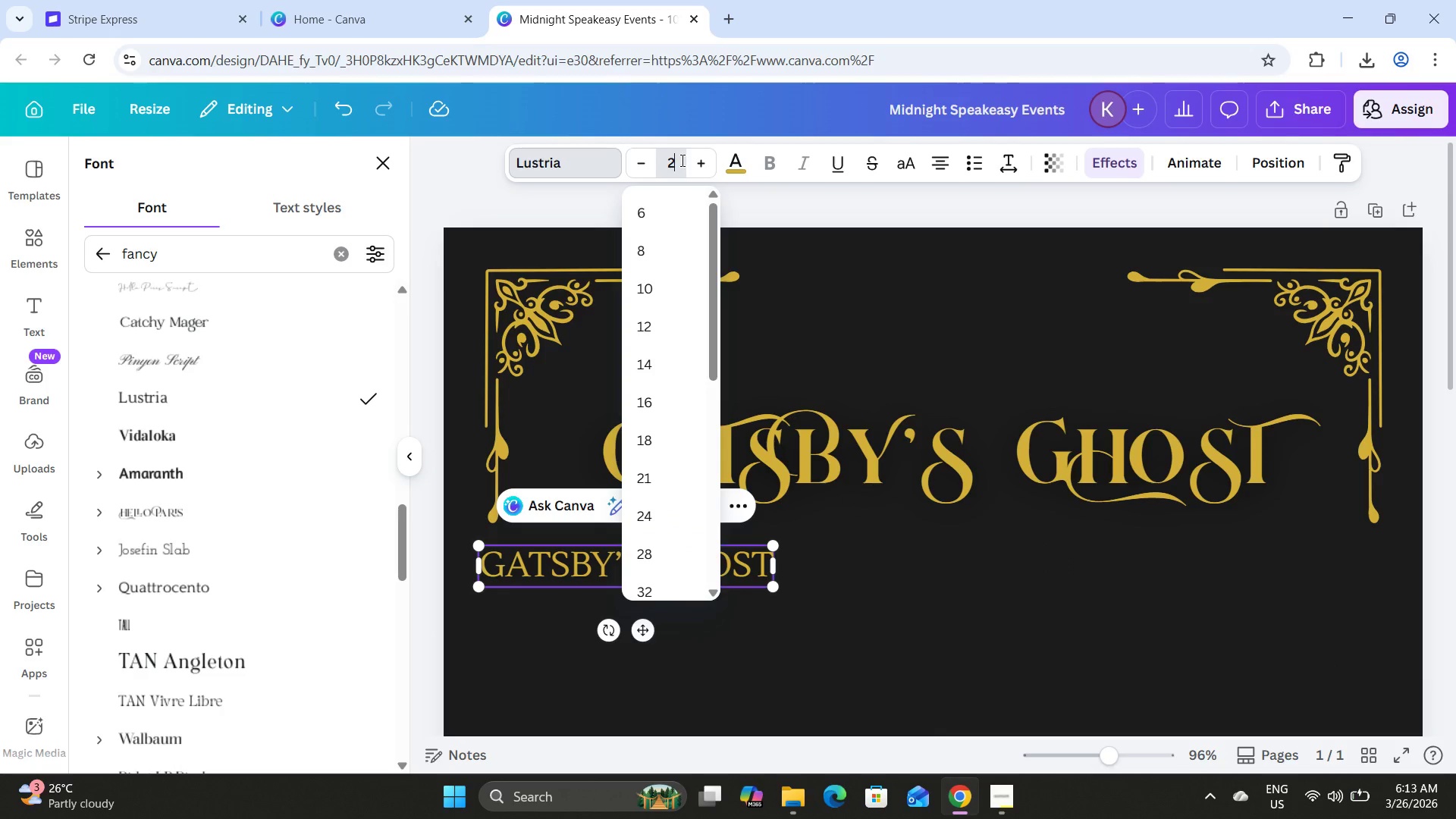 
key(Numpad5)
 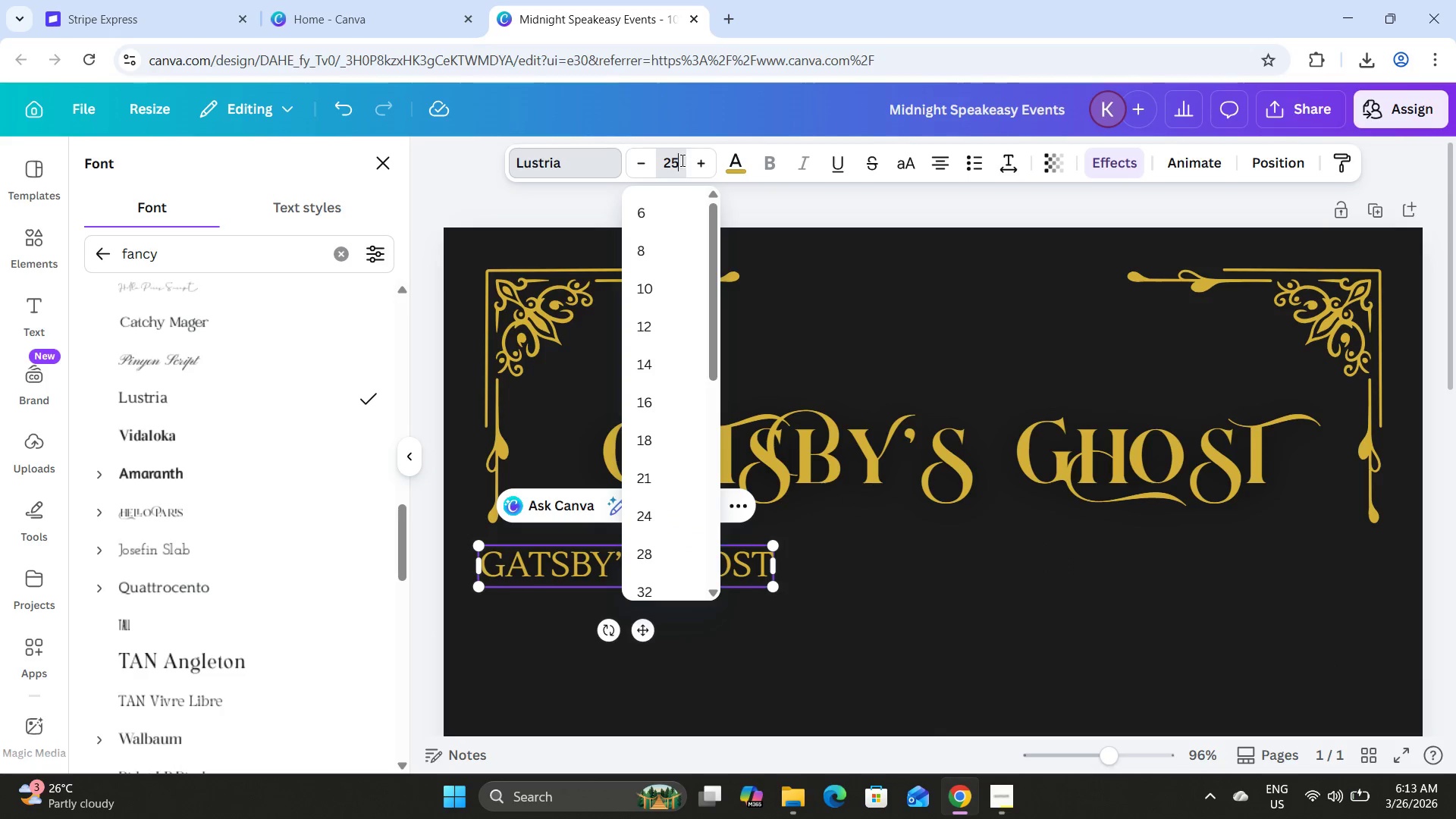 
key(NumpadEnter)
 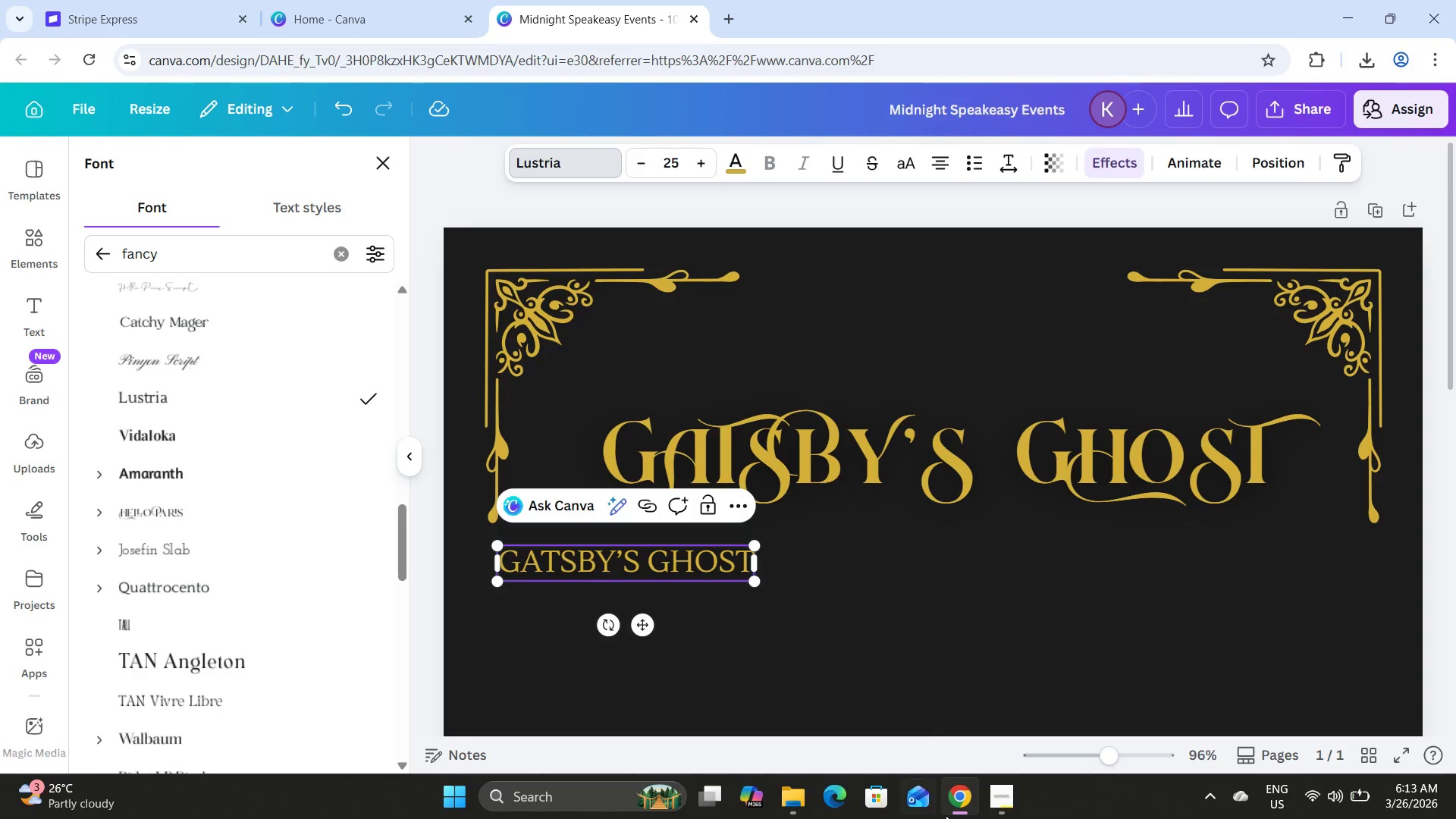 
left_click([1013, 807])